 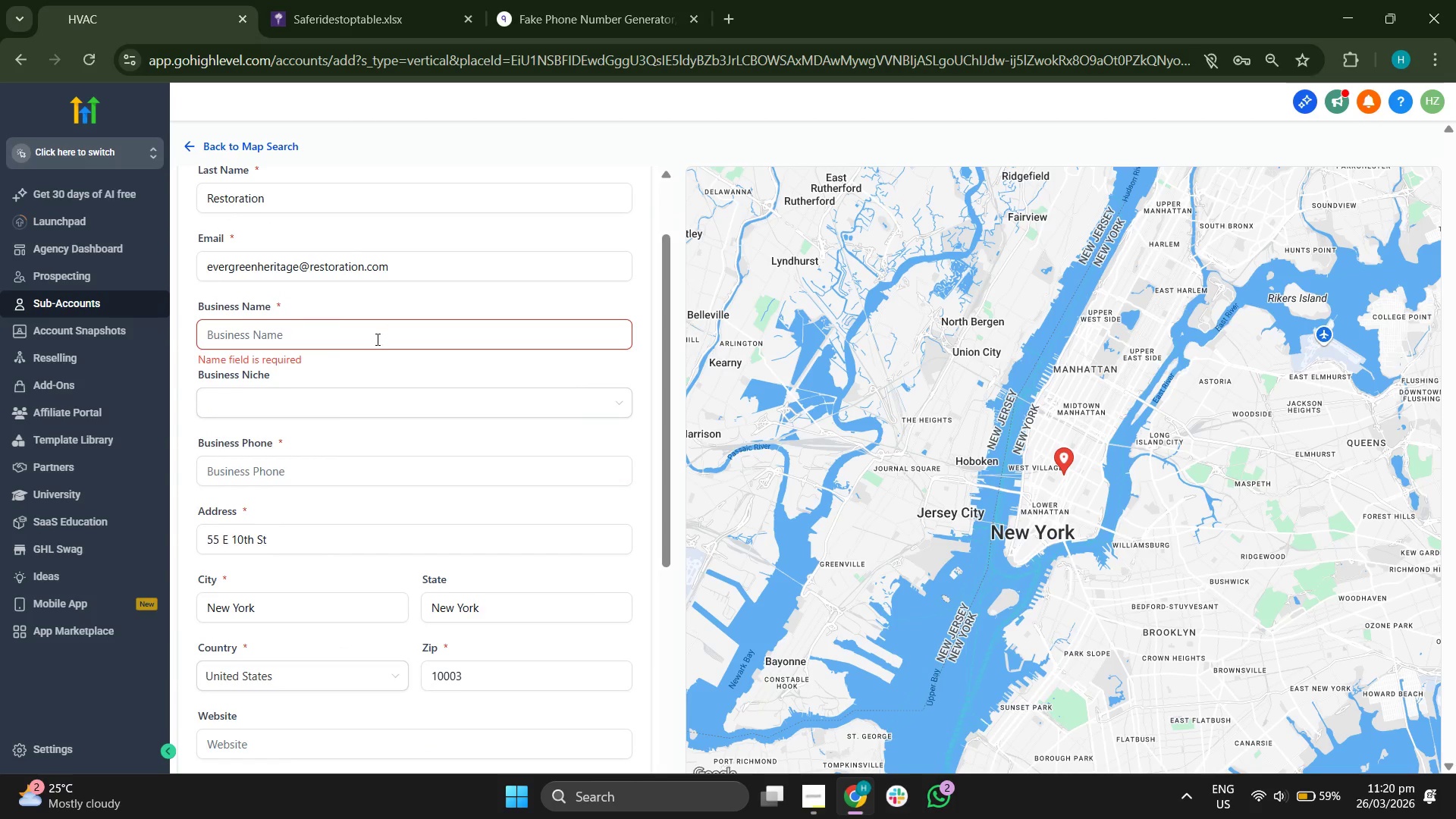 
left_click([371, 330])
 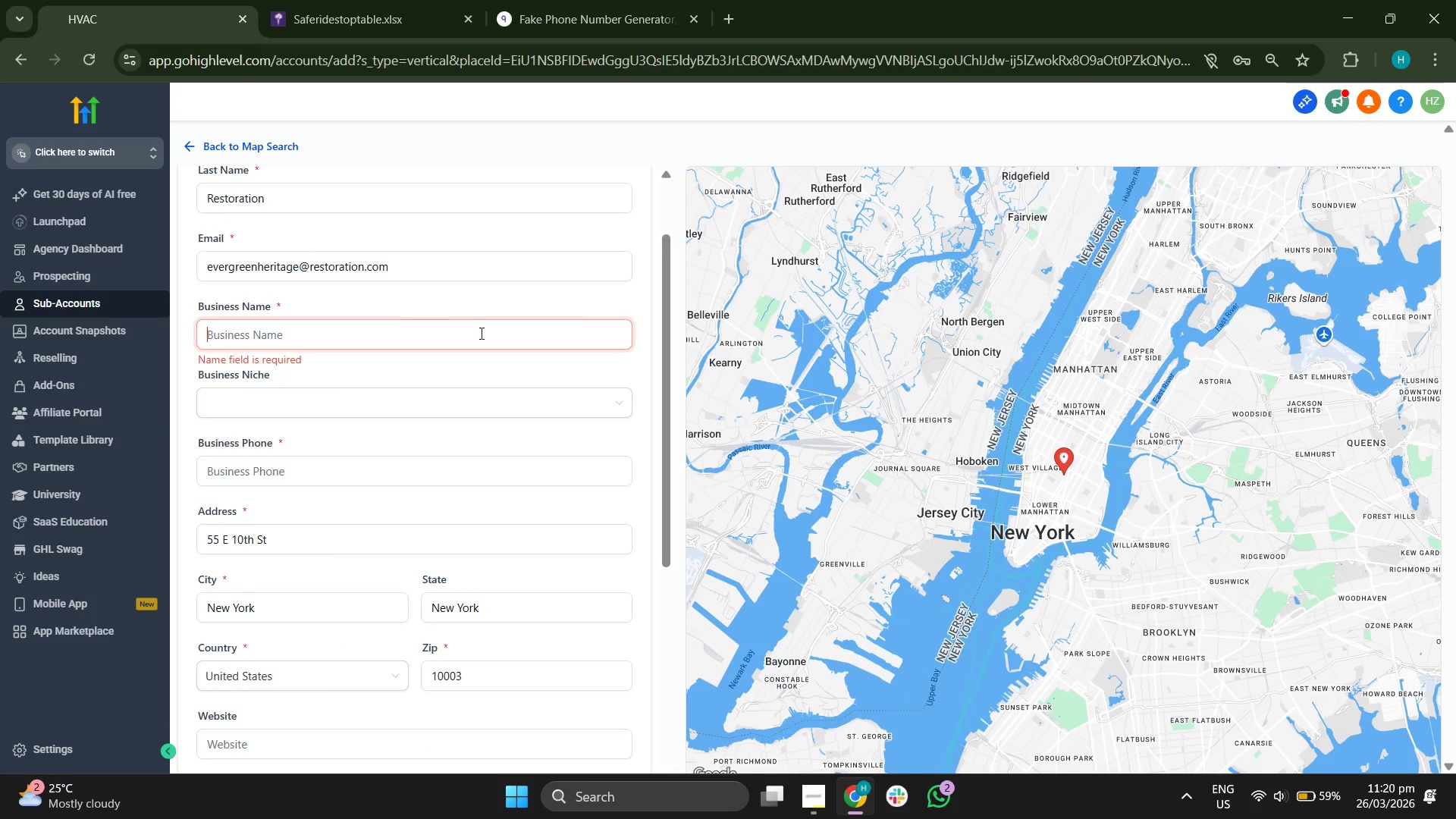 
scroll: coordinate [480, 333], scroll_direction: up, amount: 1.0
 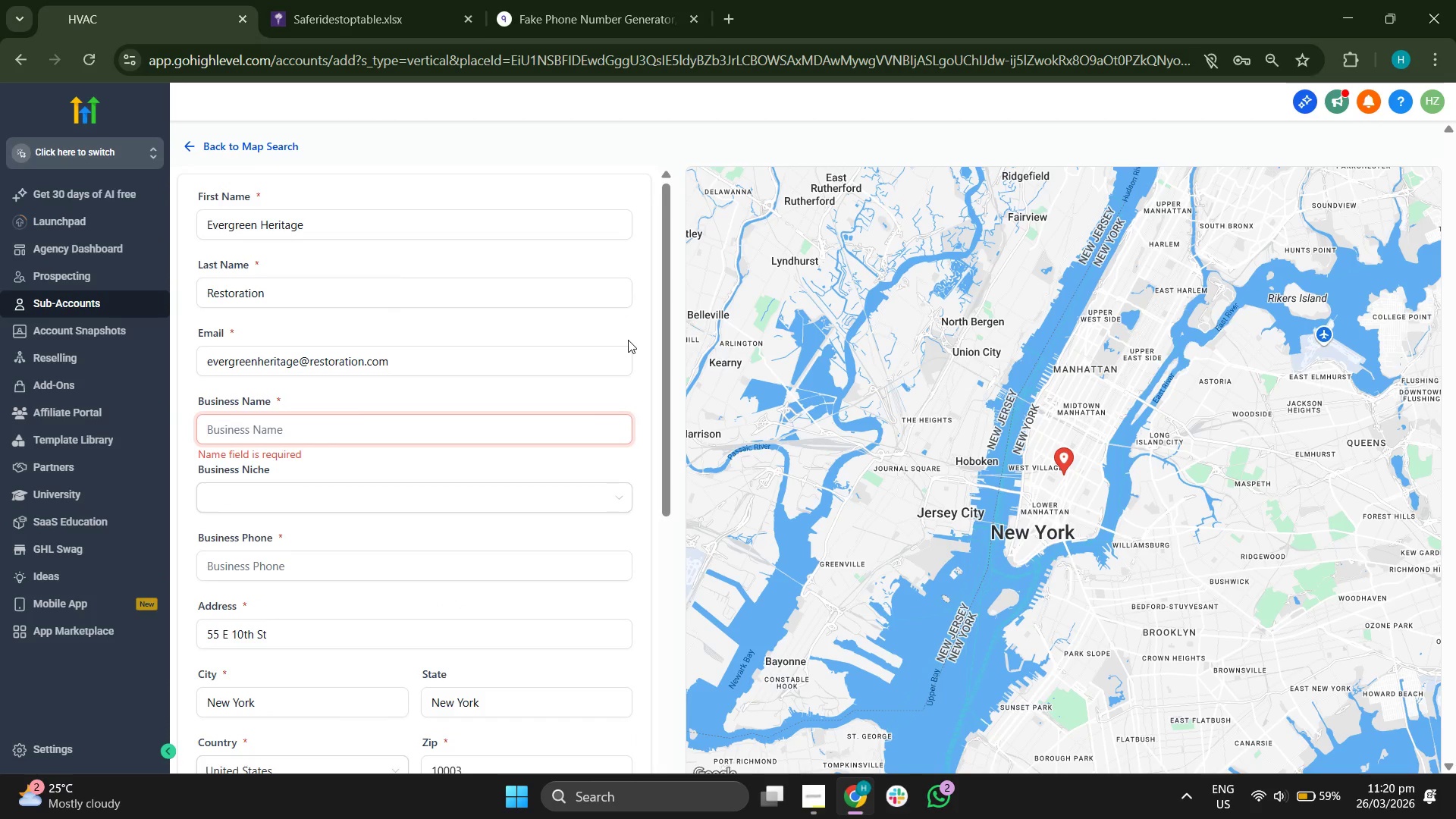 
type(Evergreen )
key(Backspace)
key(Backspace)
key(Backspace)
type(en Heritage Restoration)
 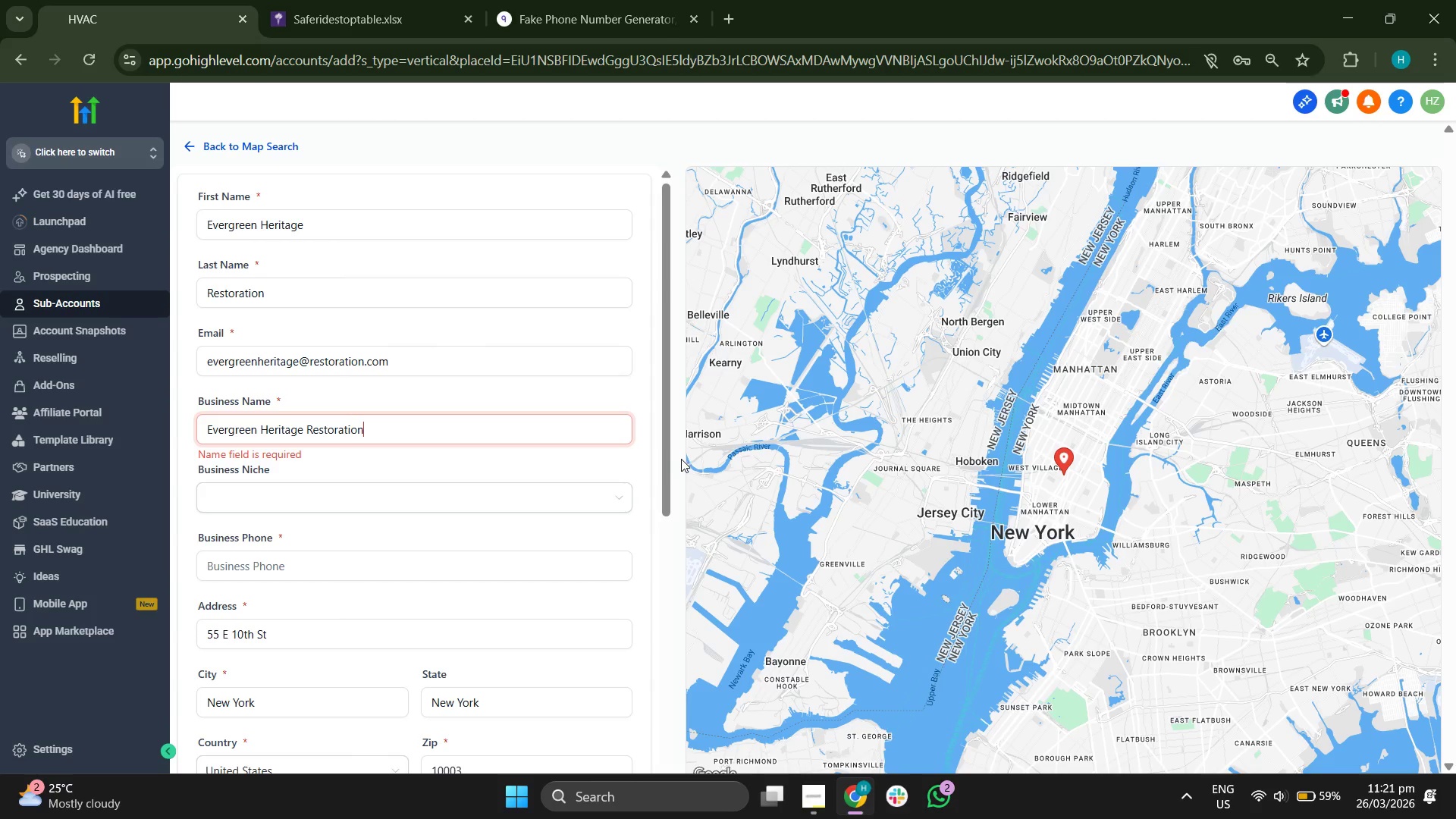 
left_click([647, 461])
 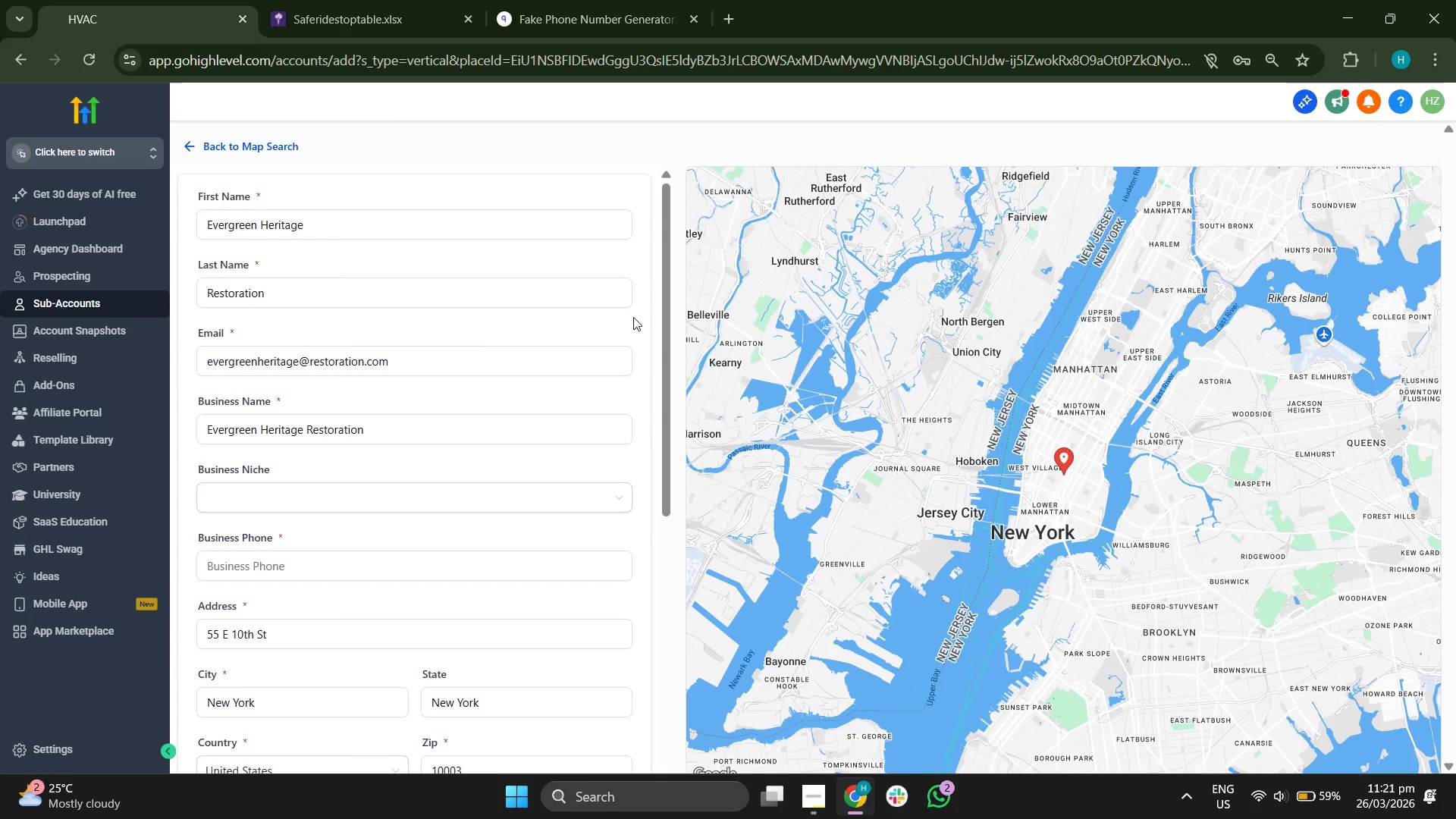 
scroll: coordinate [633, 317], scroll_direction: down, amount: 1.0
 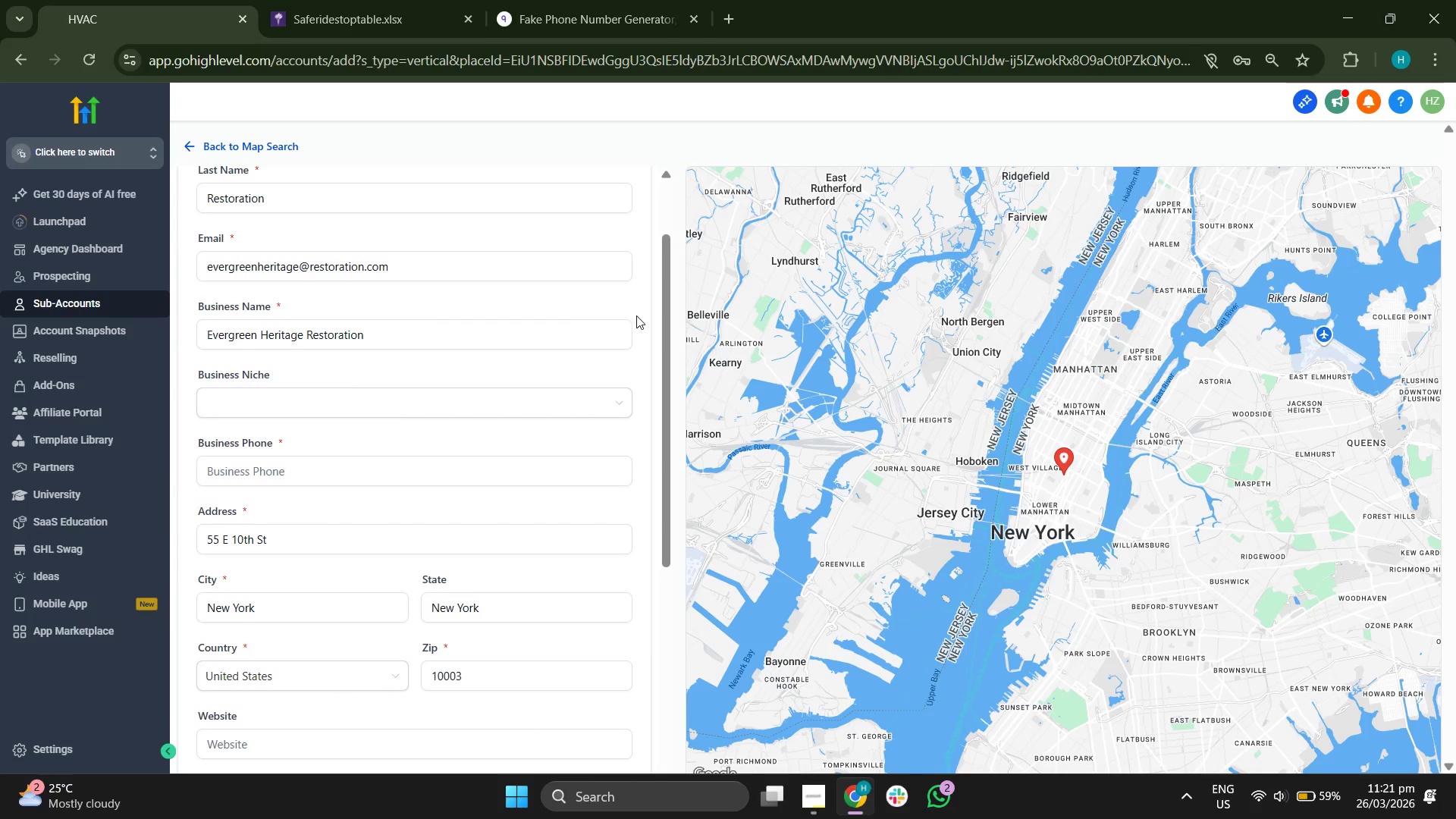 
scroll: coordinate [636, 315], scroll_direction: up, amount: 1.0
 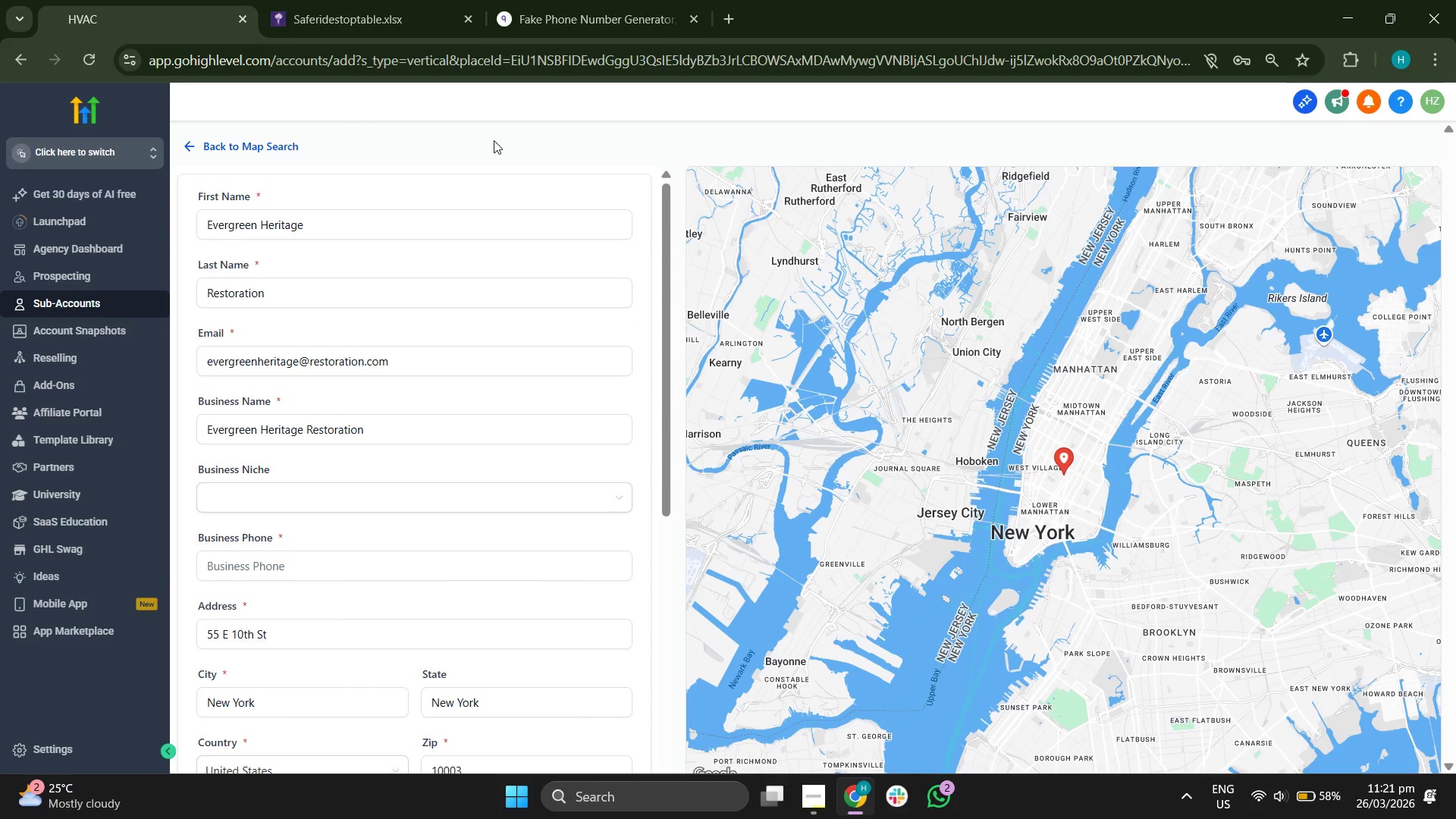 
wait(5.64)
 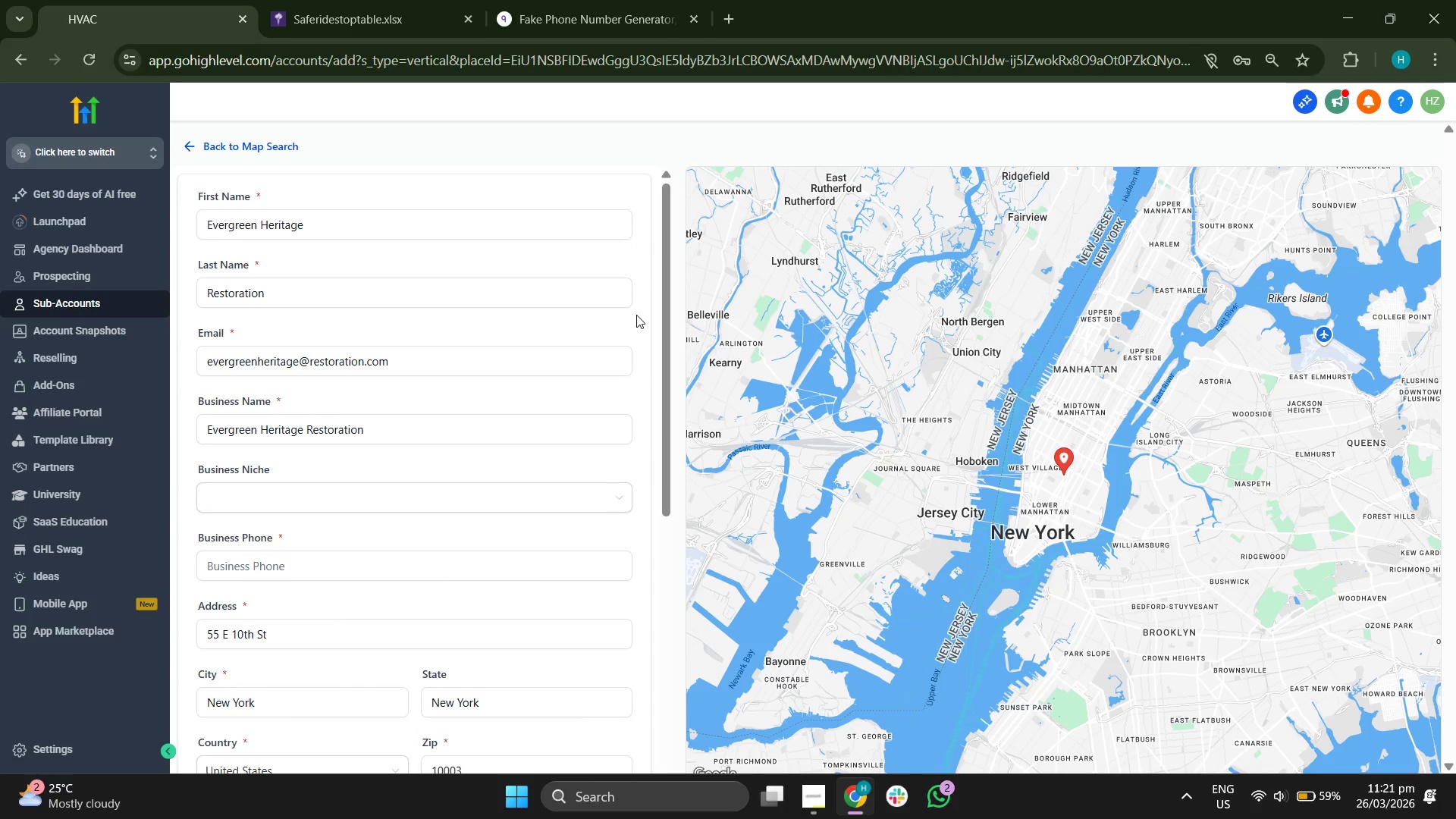 
scroll: coordinate [623, 262], scroll_direction: down, amount: 3.0
 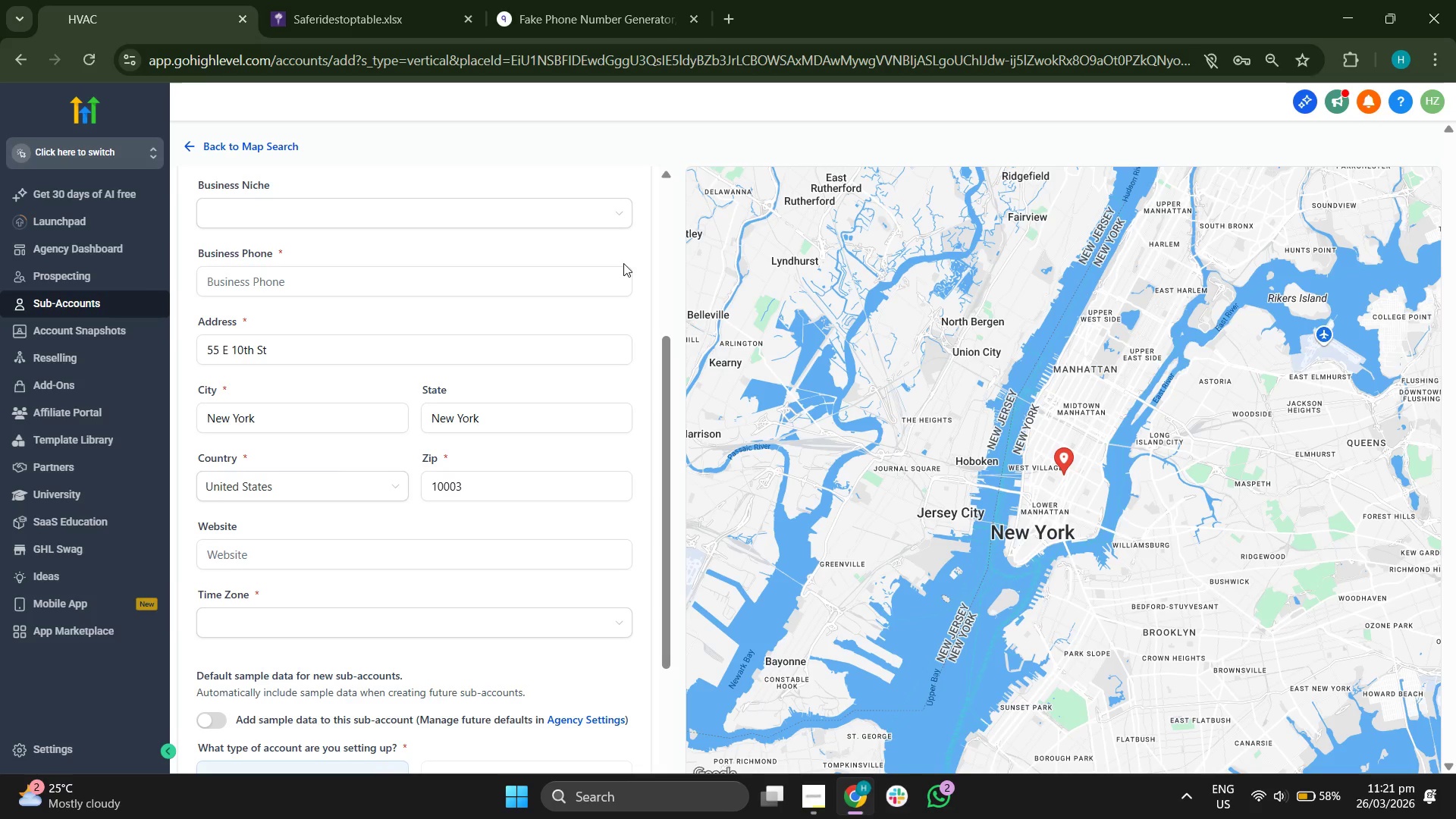 
scroll: coordinate [490, 249], scroll_direction: up, amount: 4.0
 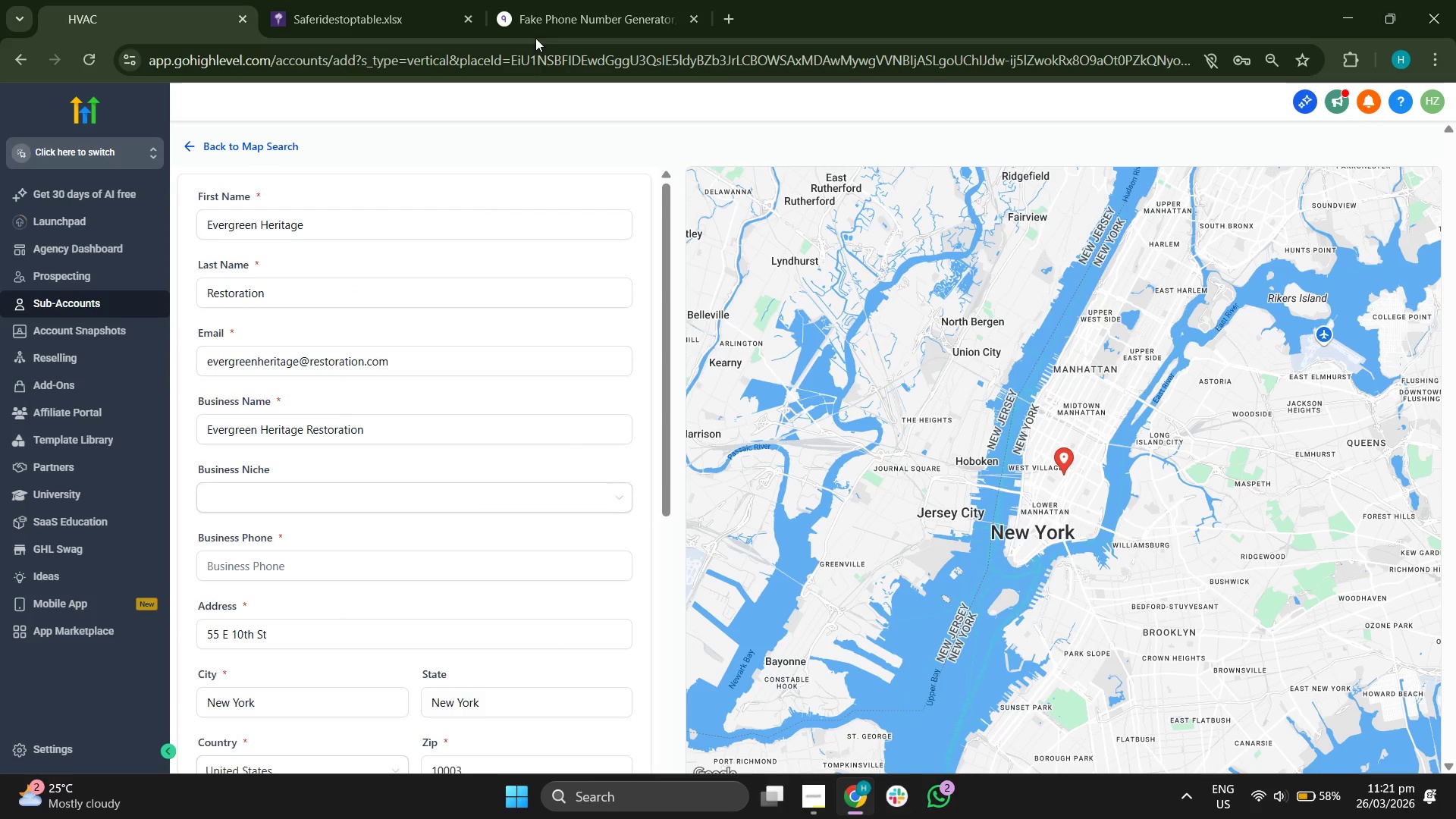 
left_click([554, 14])
 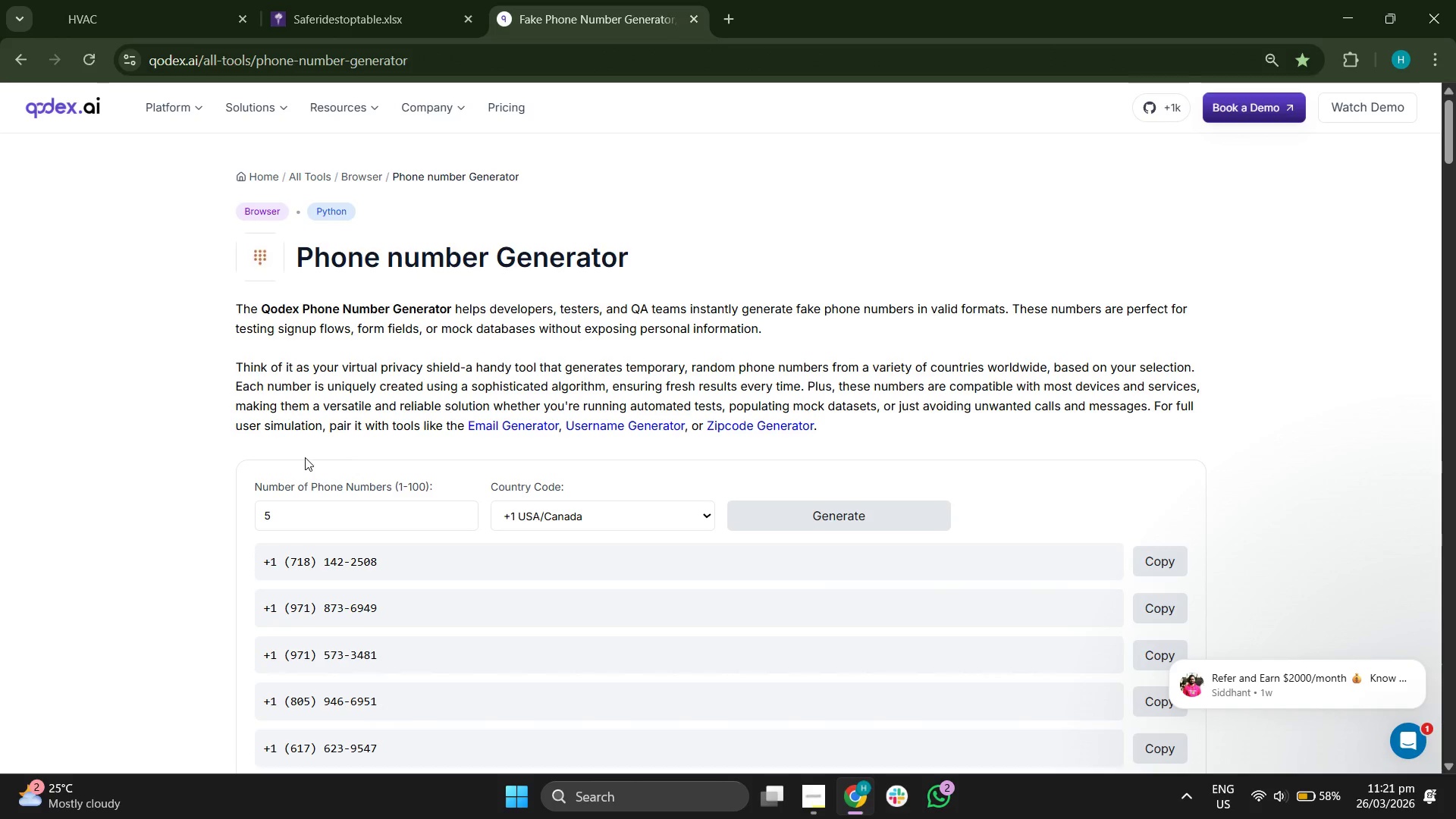 
scroll: coordinate [185, 464], scroll_direction: down, amount: 2.0
 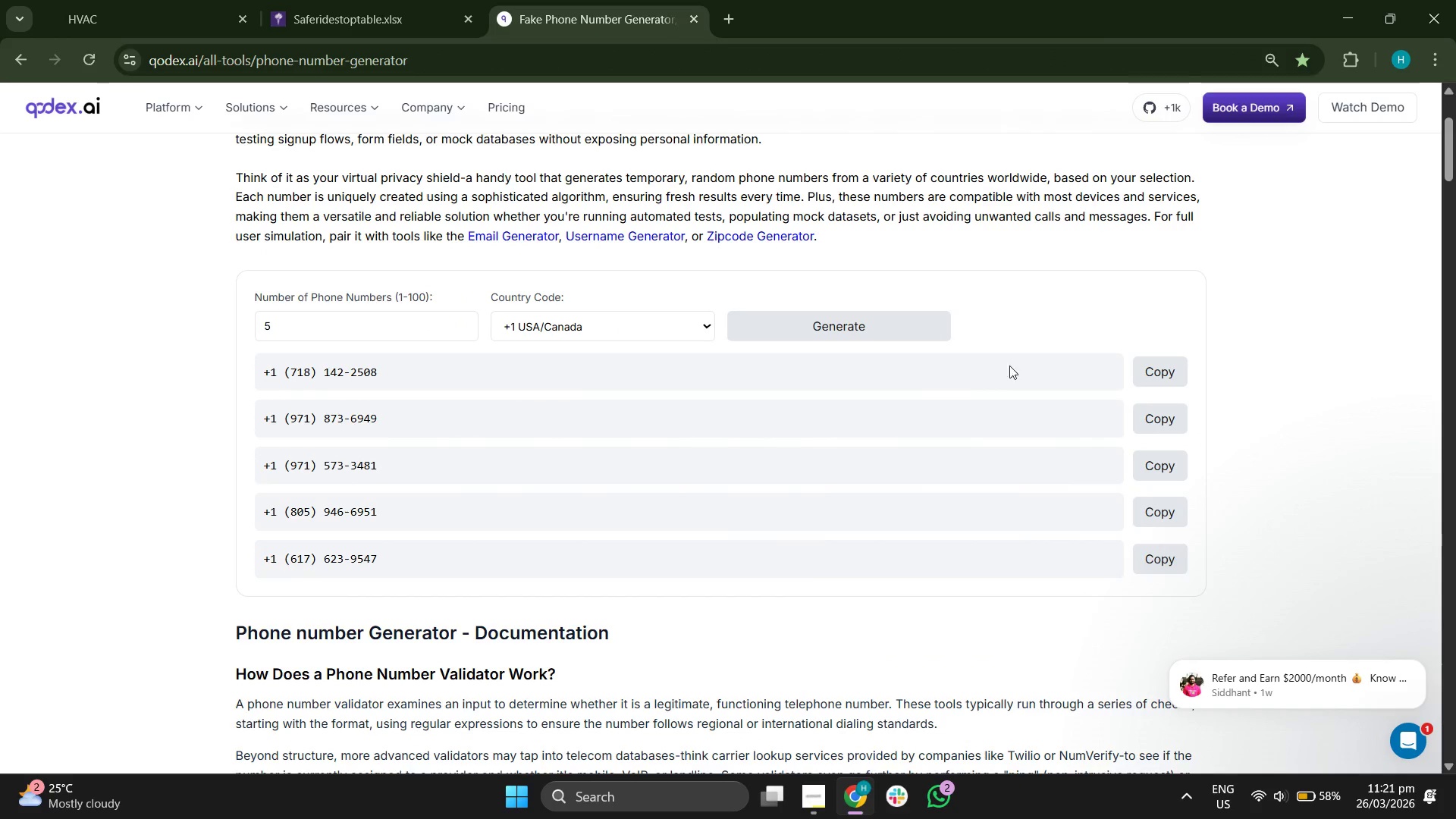 
left_click([1156, 366])
 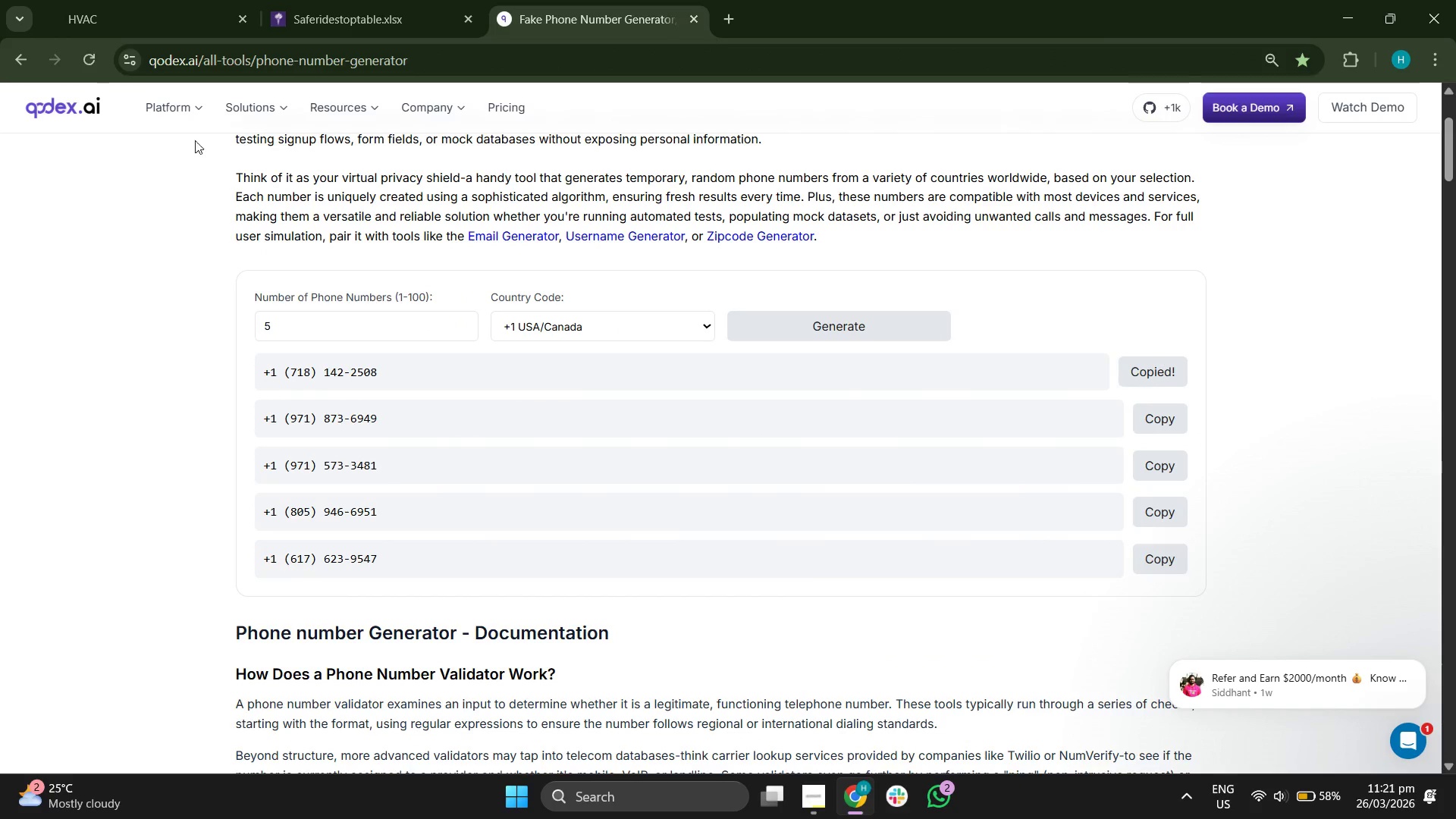 
left_click([122, 1])
 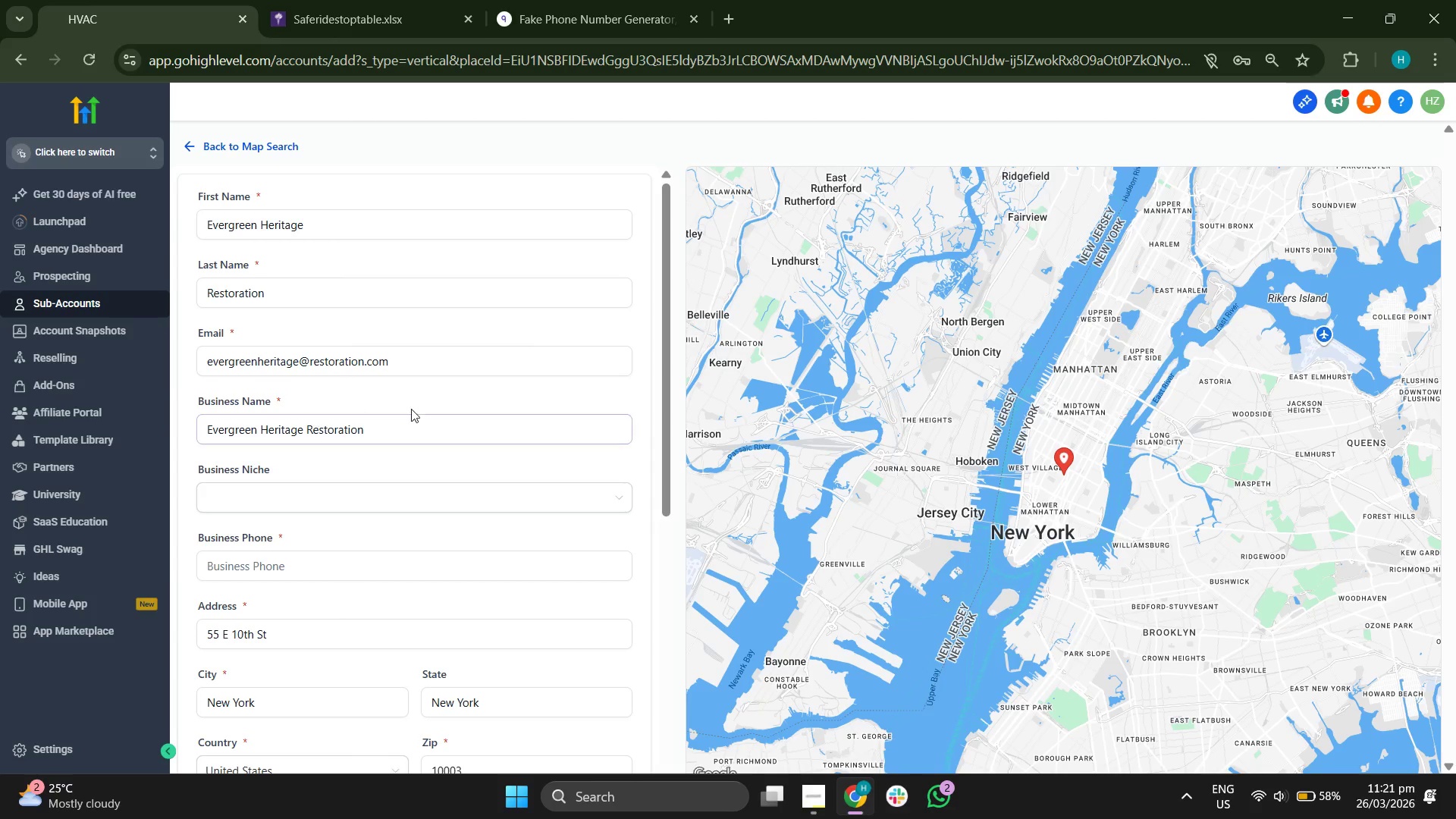 
scroll: coordinate [469, 392], scroll_direction: down, amount: 1.0
 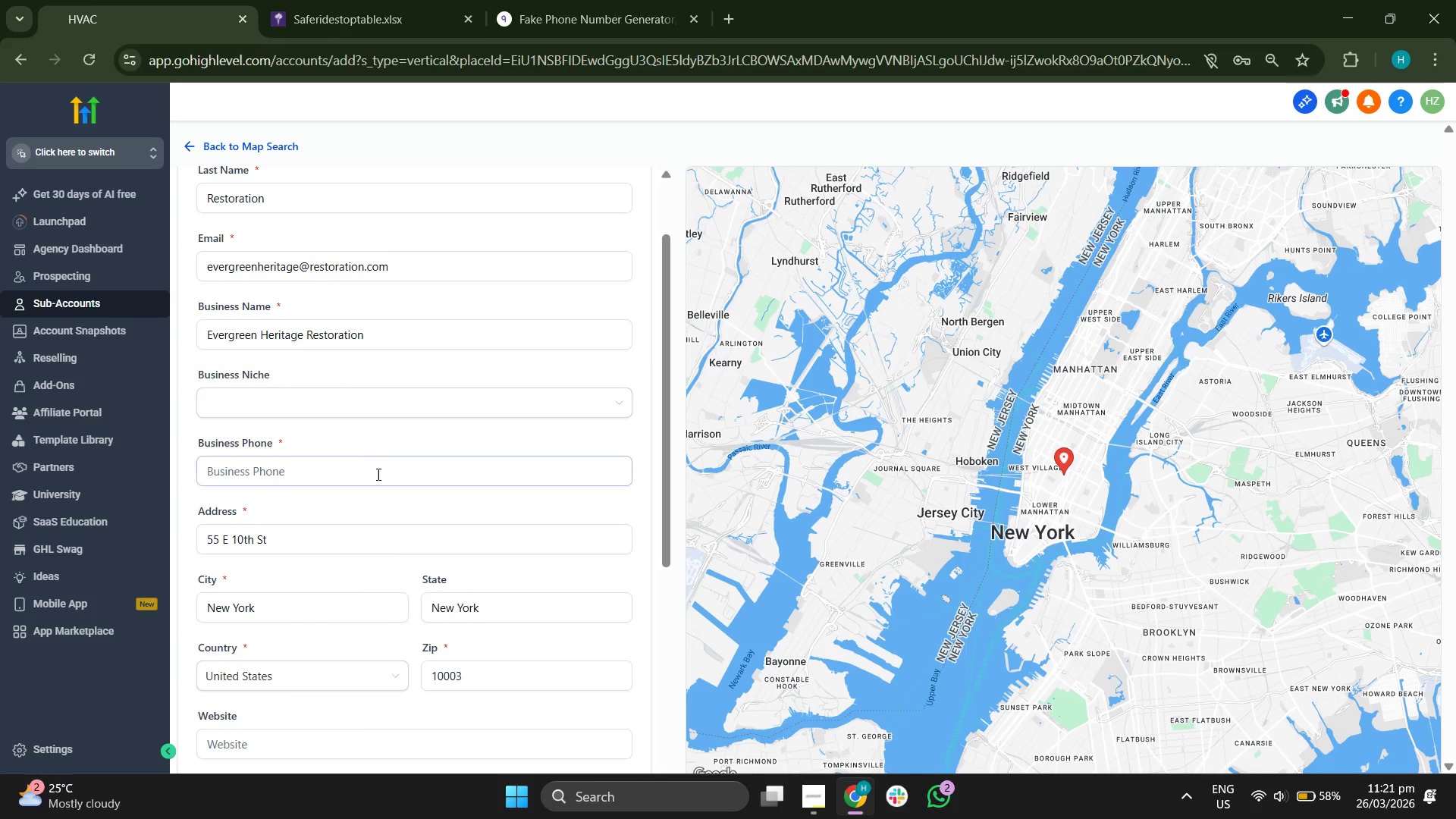 
left_click([376, 475])
 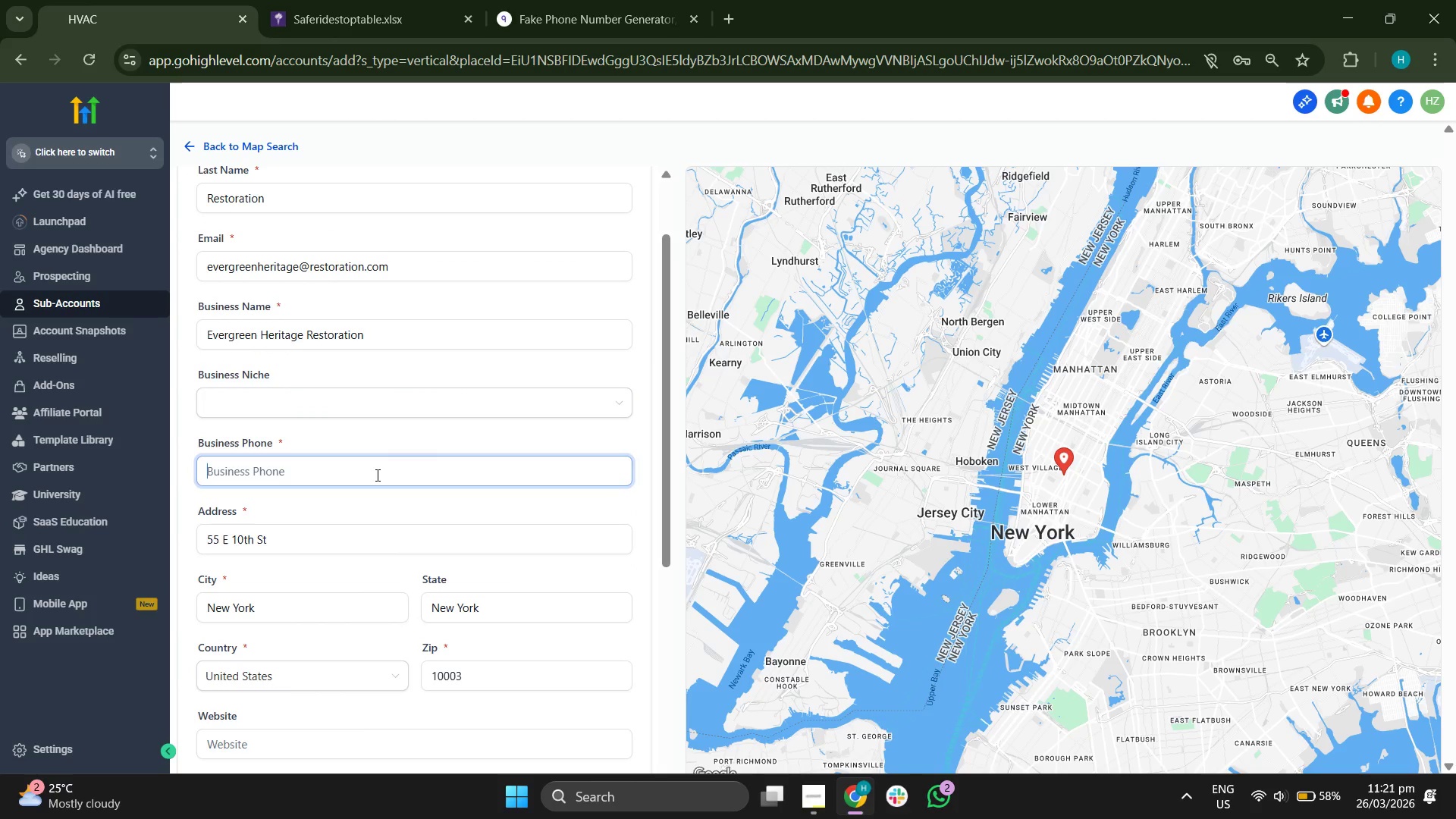 
key(Control+V)
 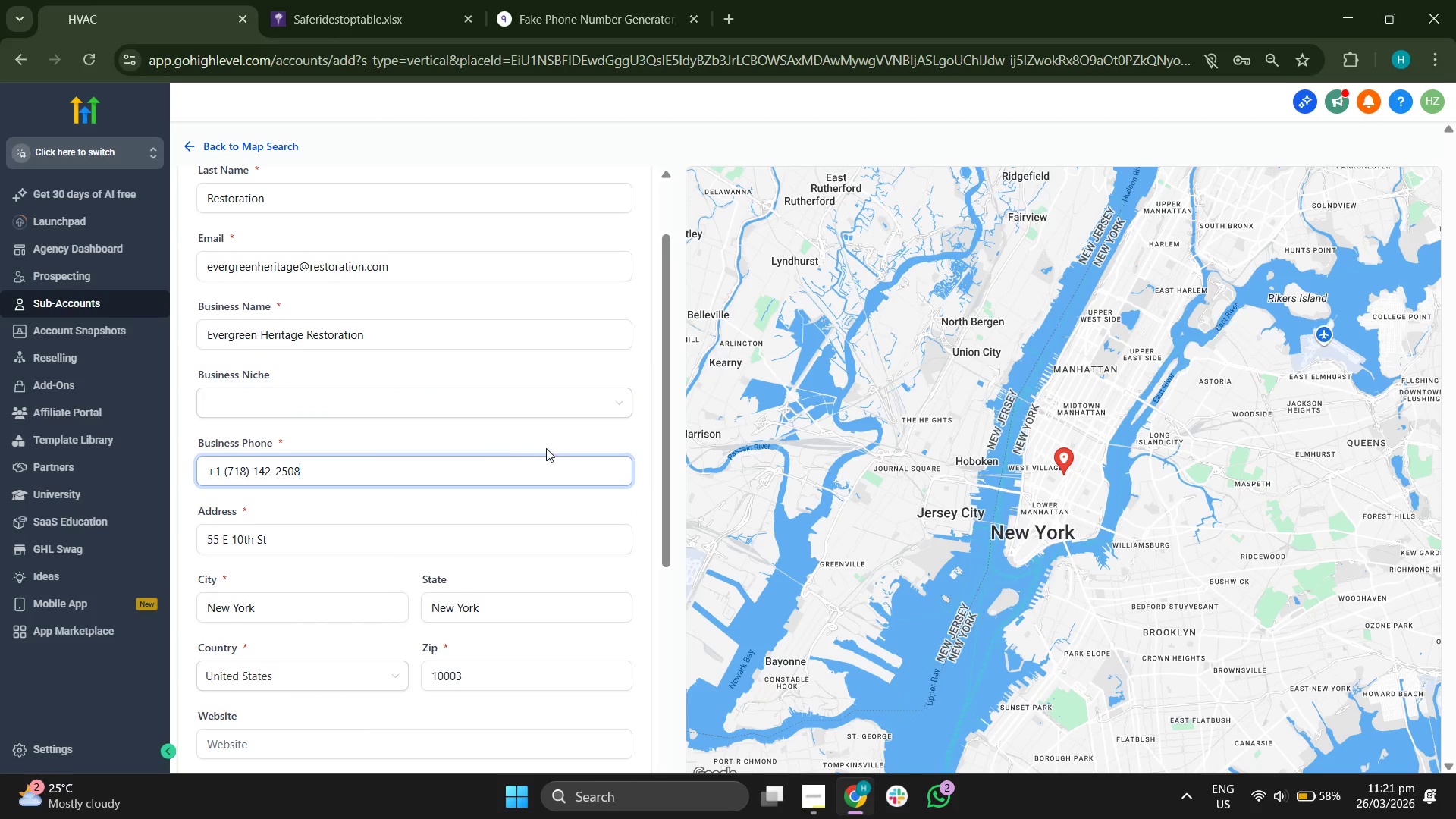 
left_click([573, 442])
 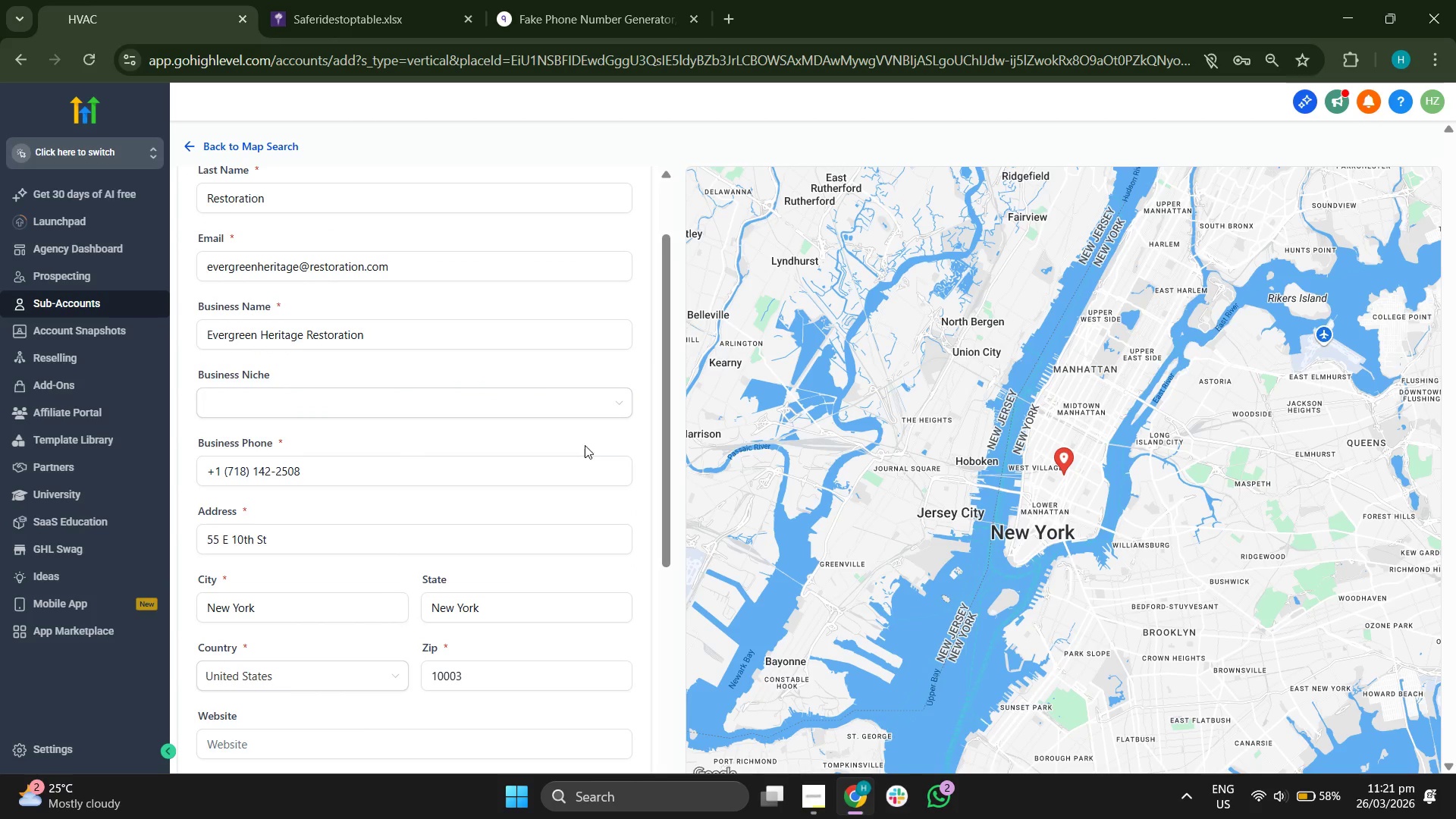 
scroll: coordinate [603, 443], scroll_direction: up, amount: 1.0
 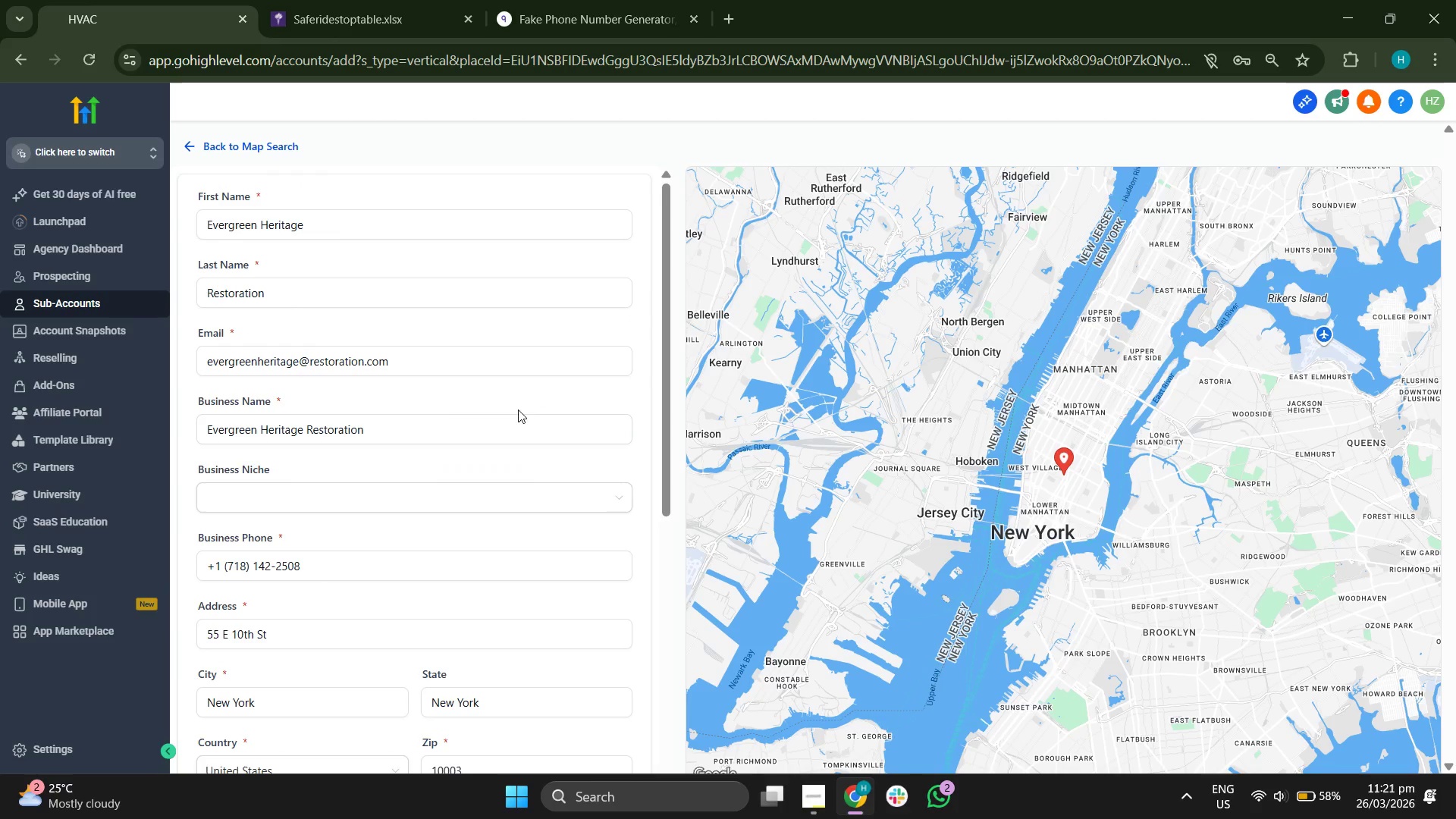 
left_click([466, 409])
 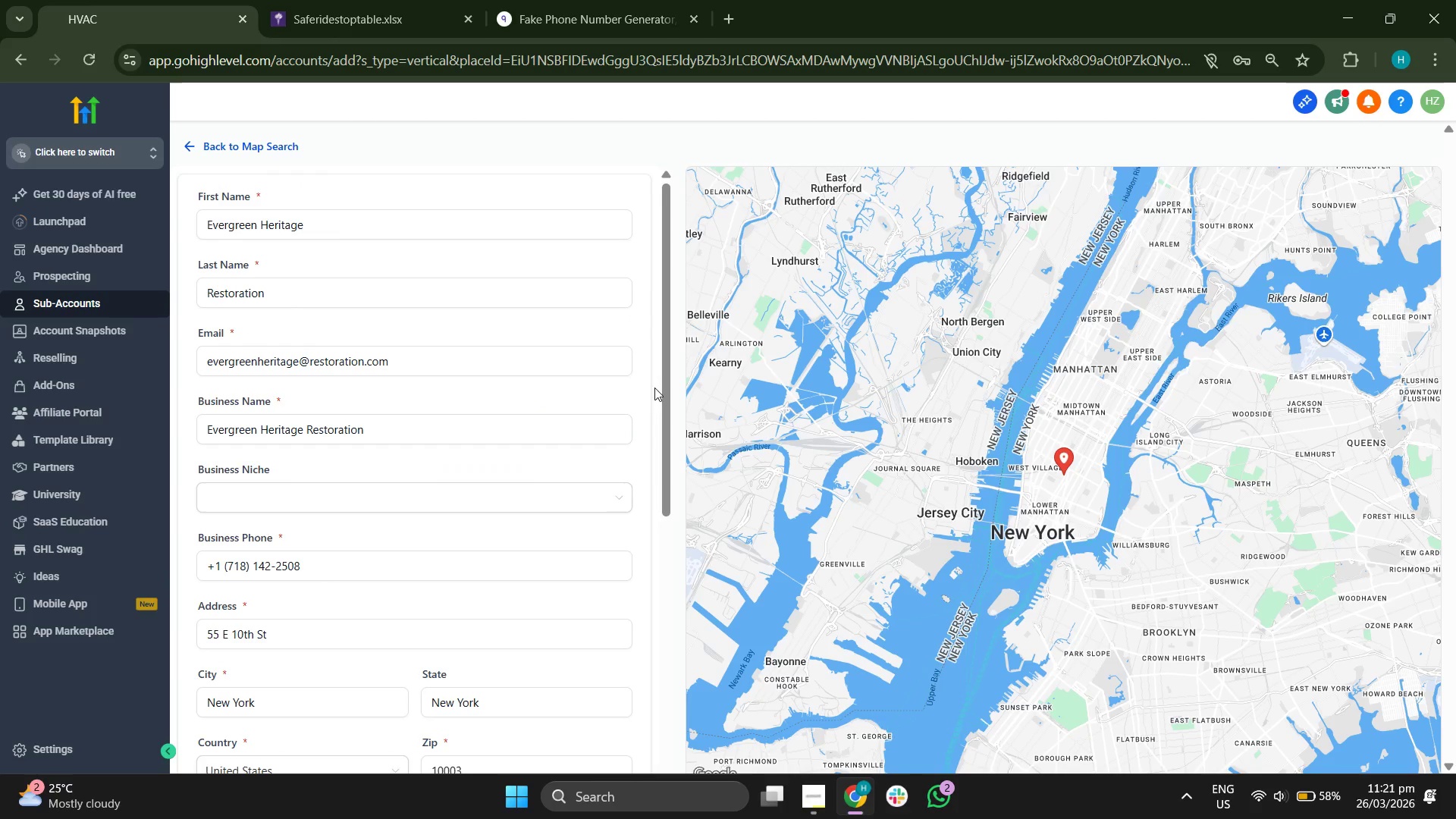 
scroll: coordinate [655, 388], scroll_direction: up, amount: 1.0
 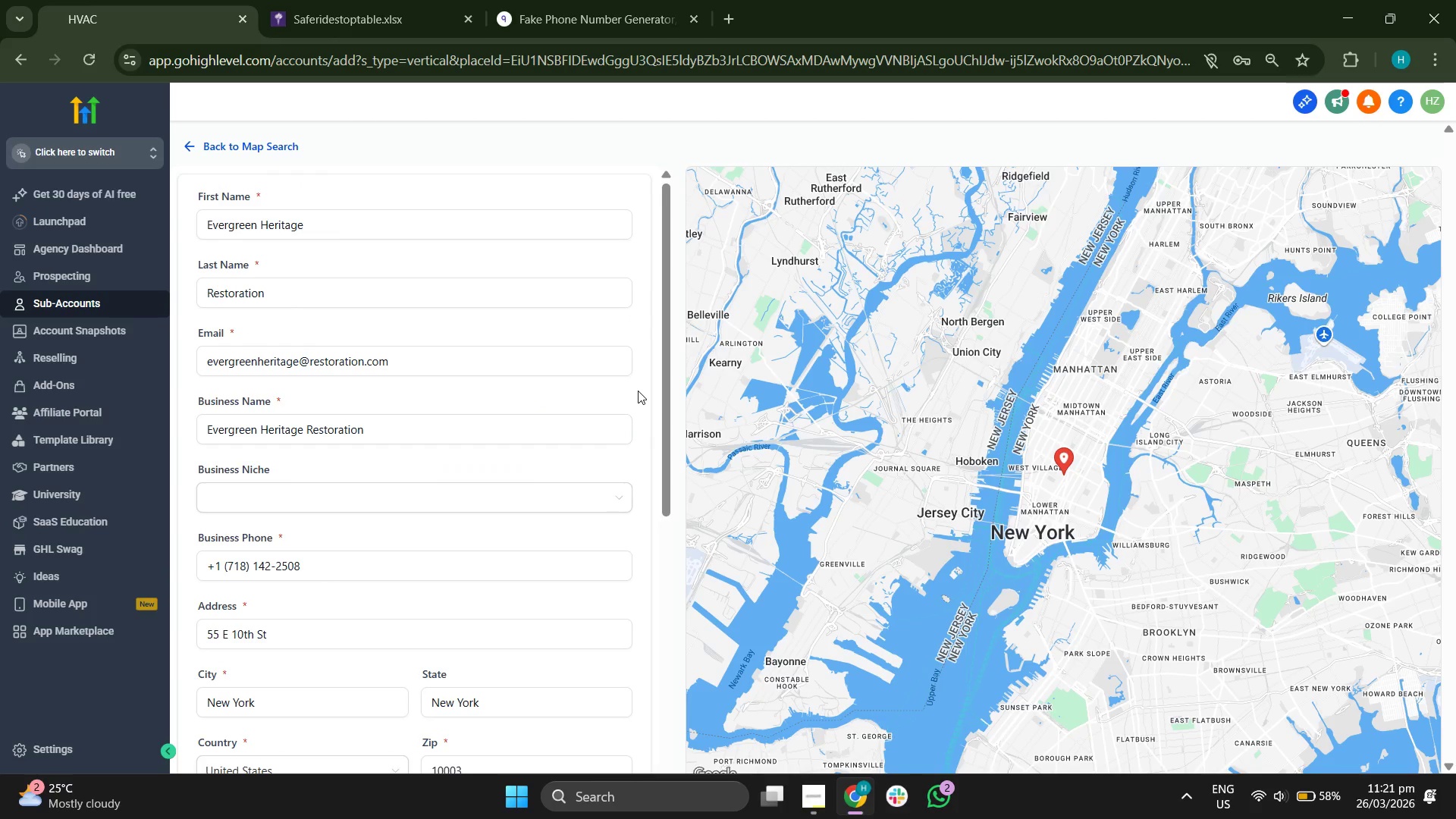 
scroll: coordinate [638, 391], scroll_direction: down, amount: 2.0
 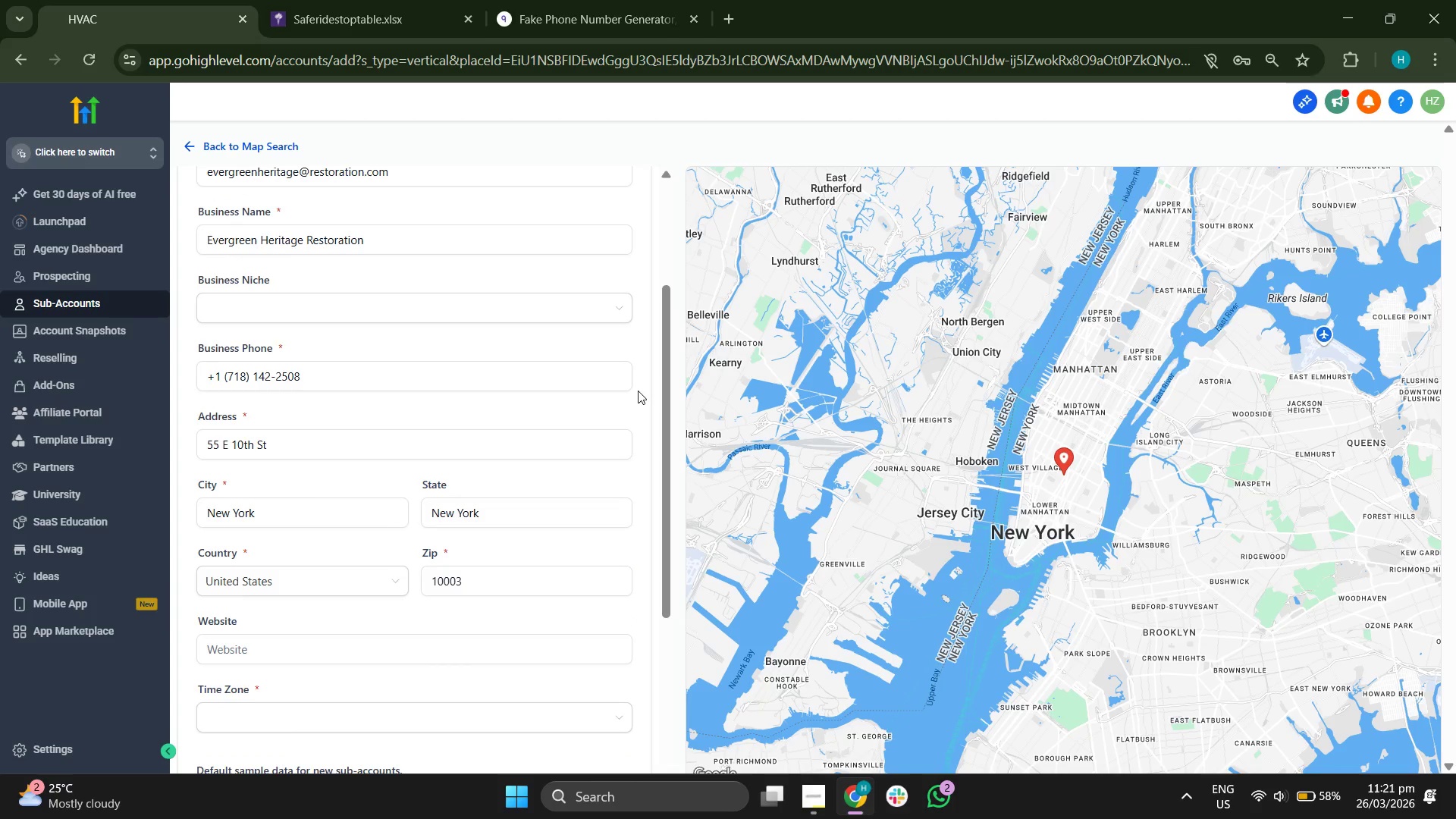 
scroll: coordinate [638, 391], scroll_direction: up, amount: 1.0
 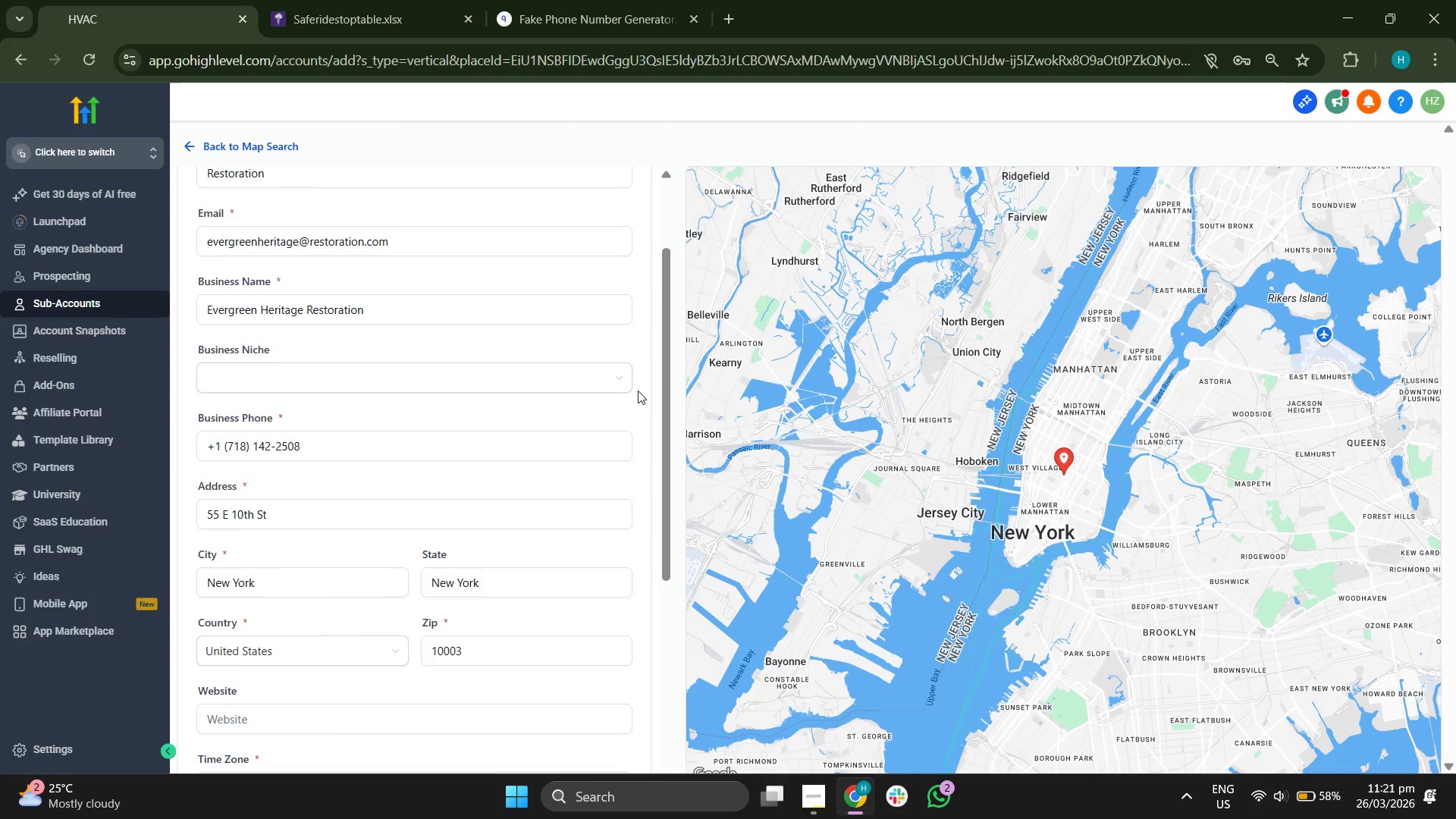 
scroll: coordinate [638, 391], scroll_direction: down, amount: 2.0
 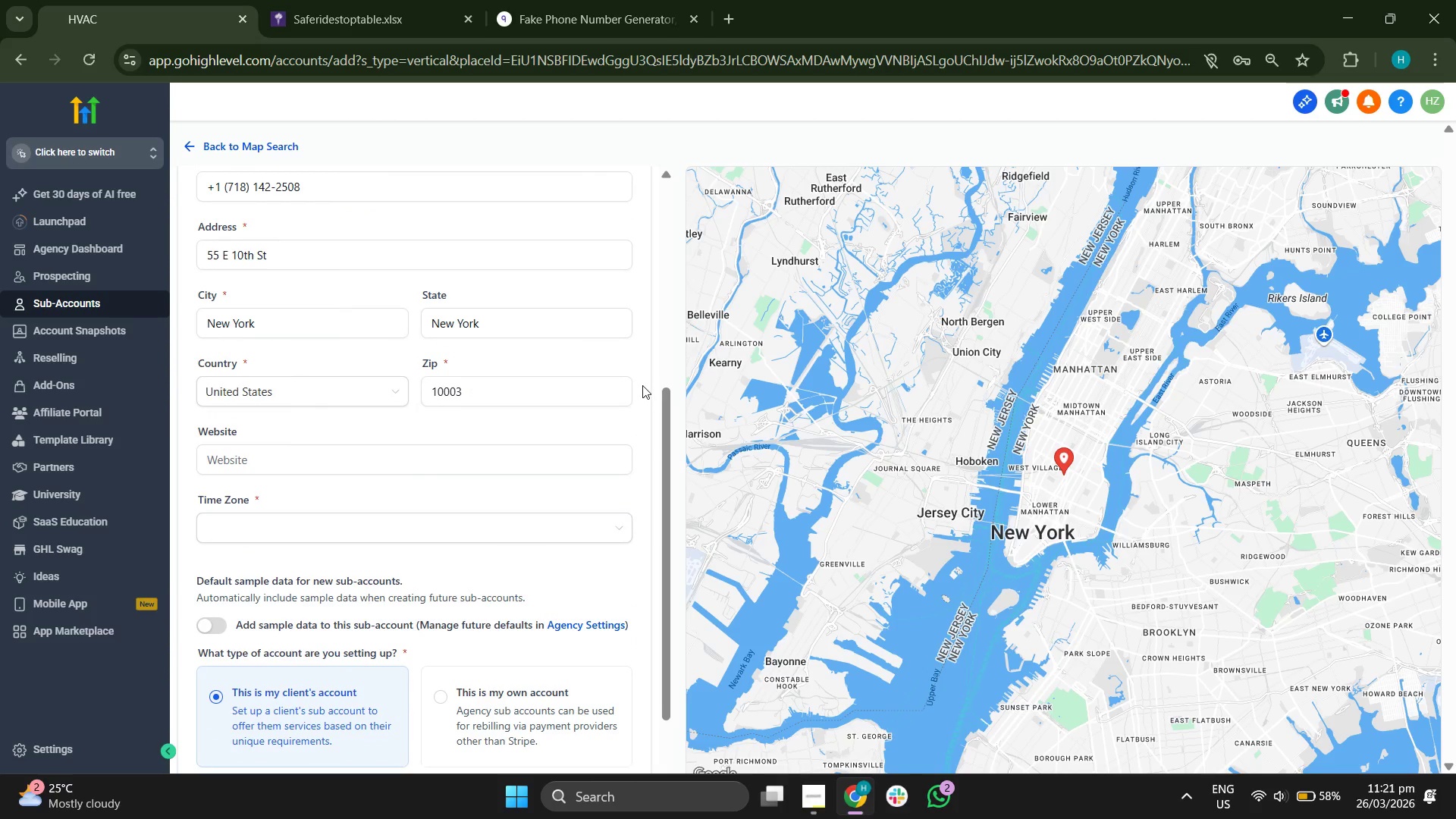 
scroll: coordinate [630, 396], scroll_direction: up, amount: 3.0
 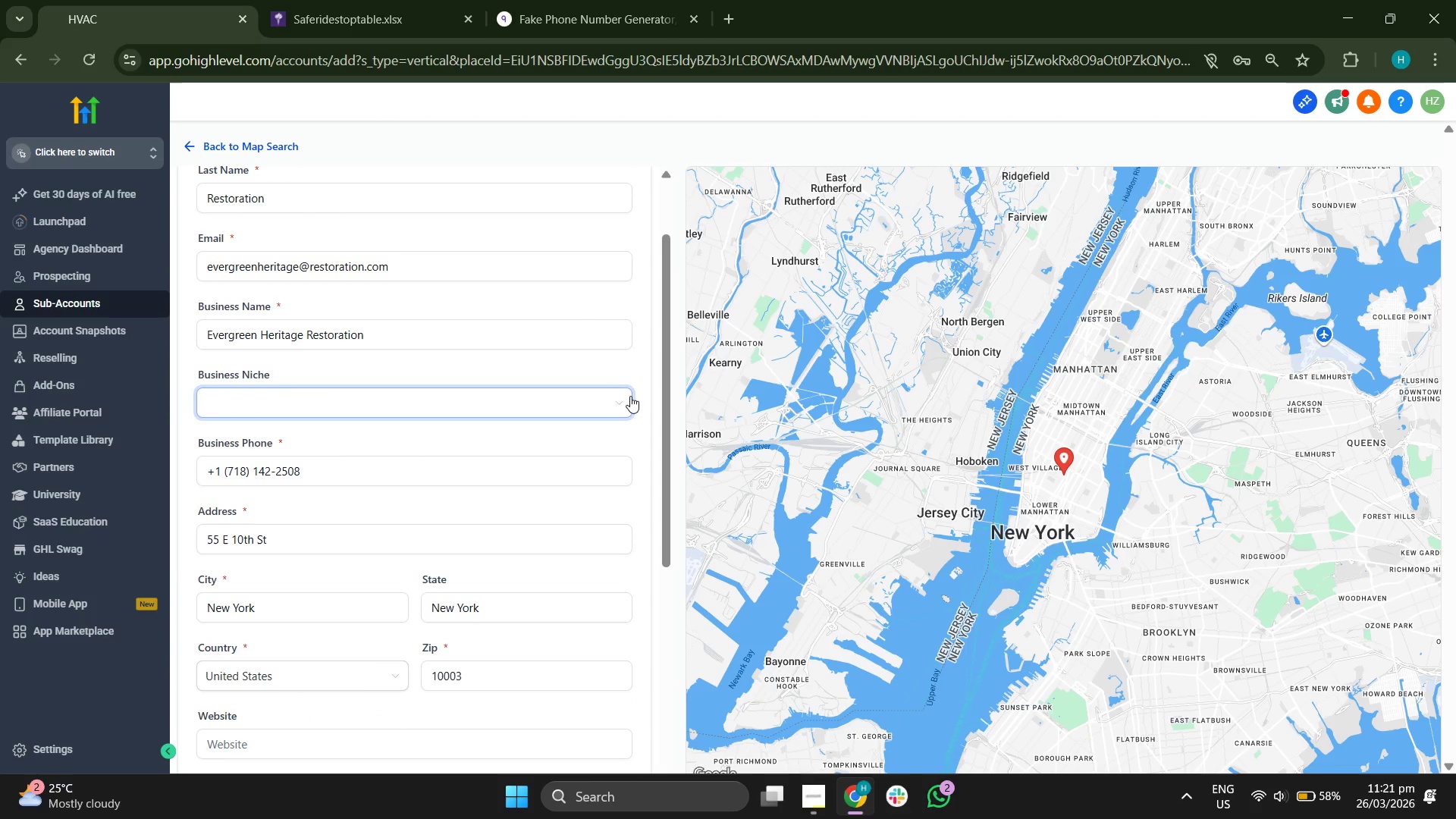 
scroll: coordinate [630, 396], scroll_direction: down, amount: 1.0
 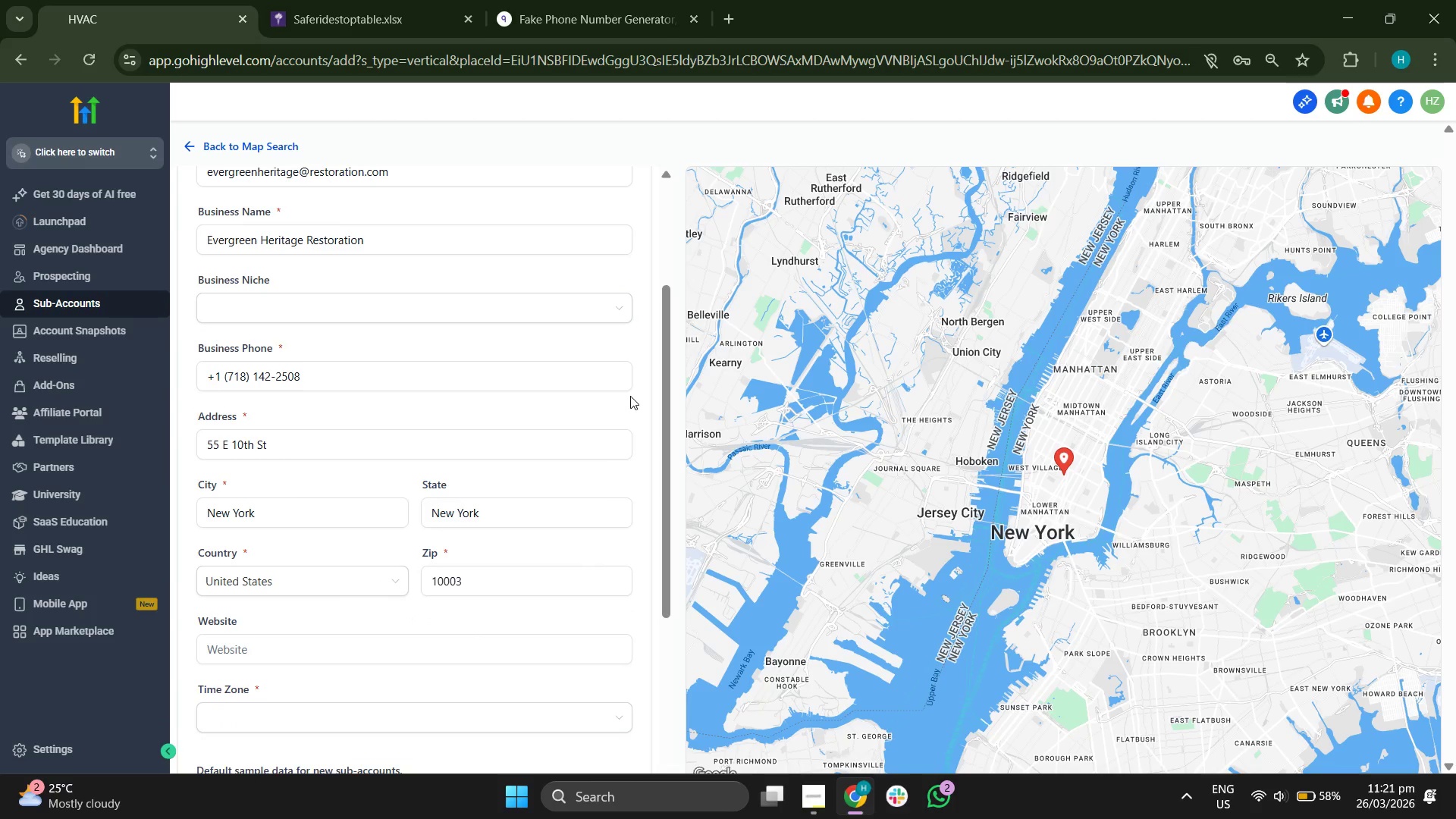 
wait(6.73)
 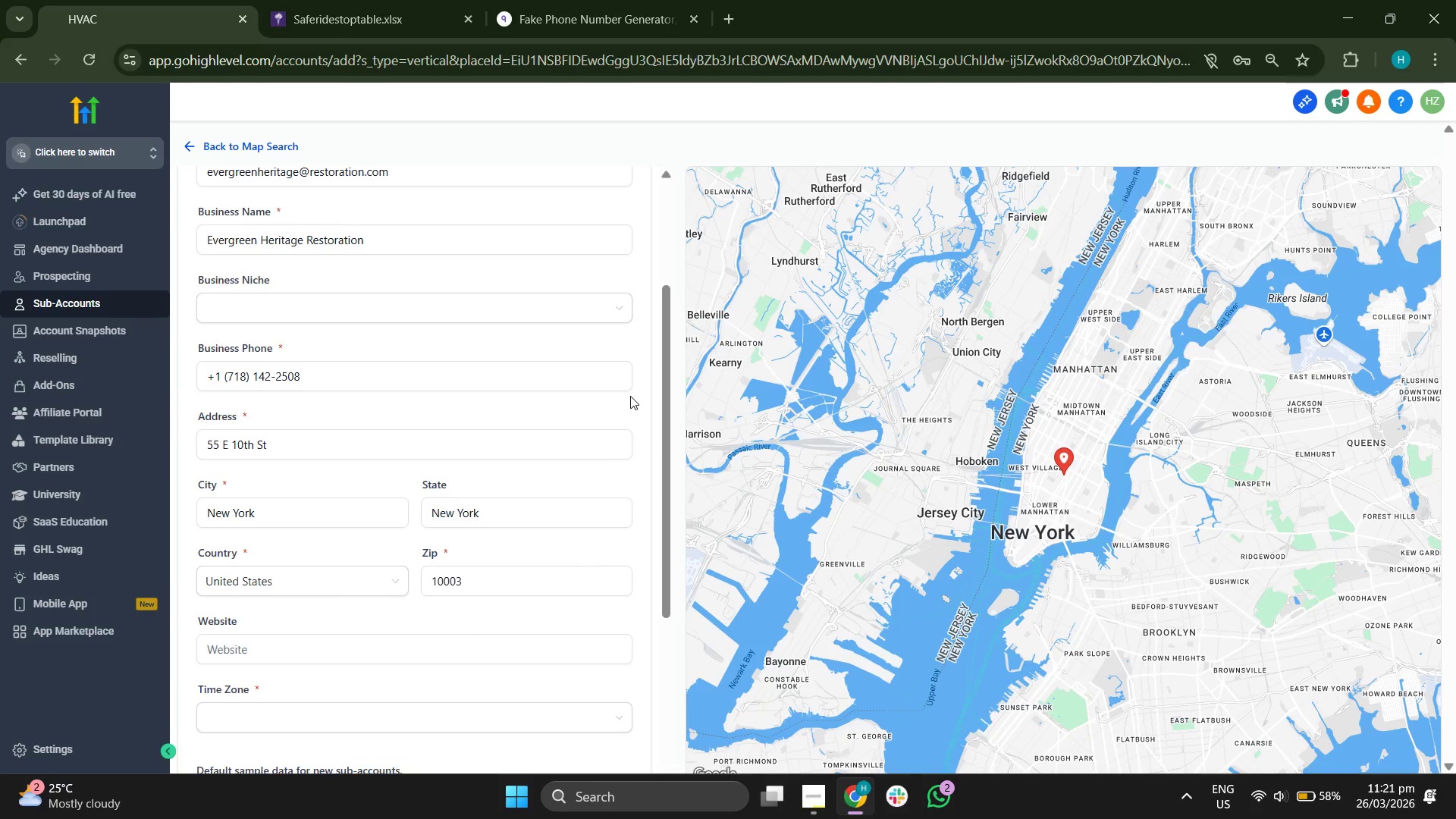 
scroll: coordinate [630, 396], scroll_direction: up, amount: 1.0
 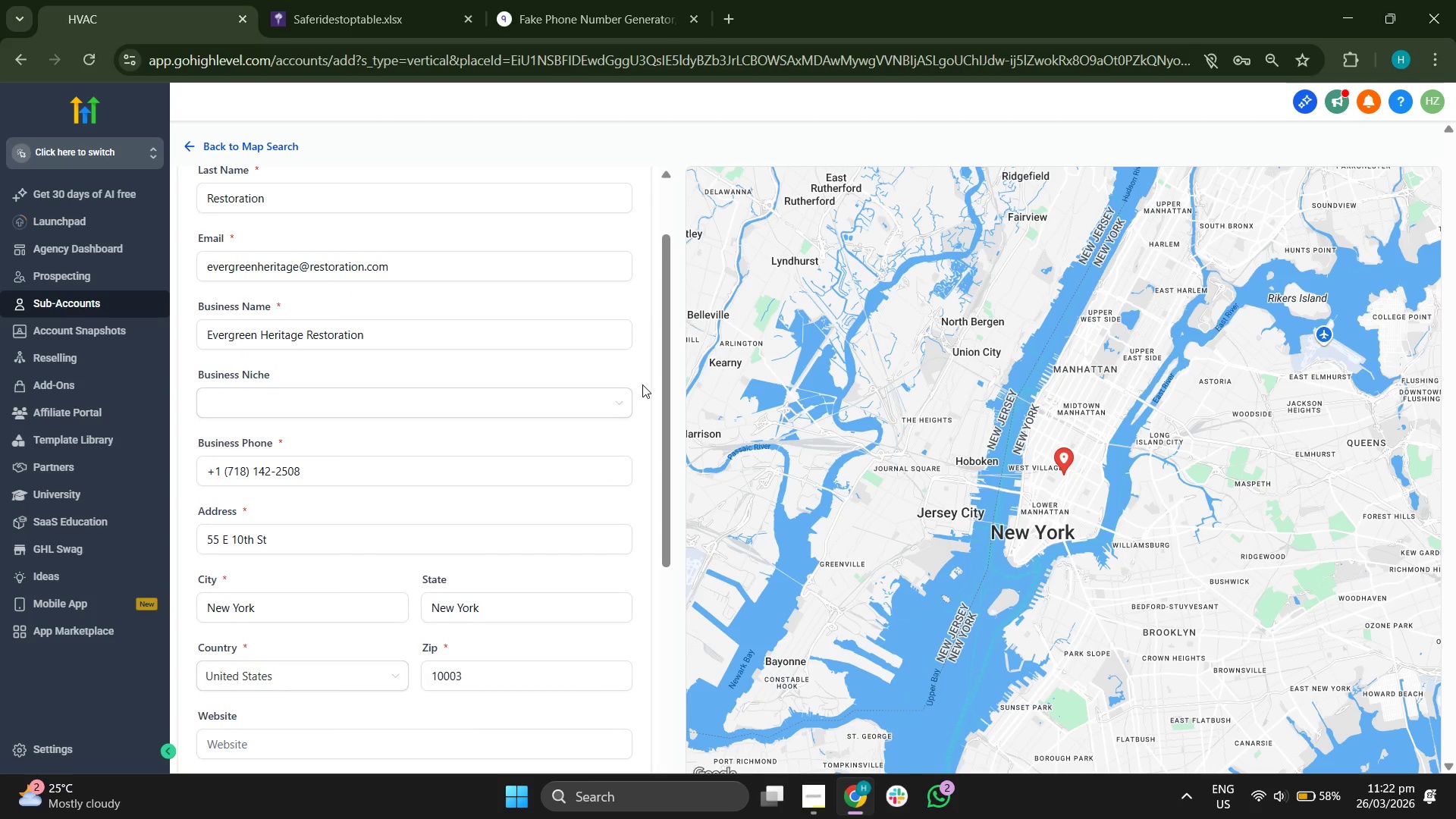 
scroll: coordinate [625, 422], scroll_direction: down, amount: 3.0
 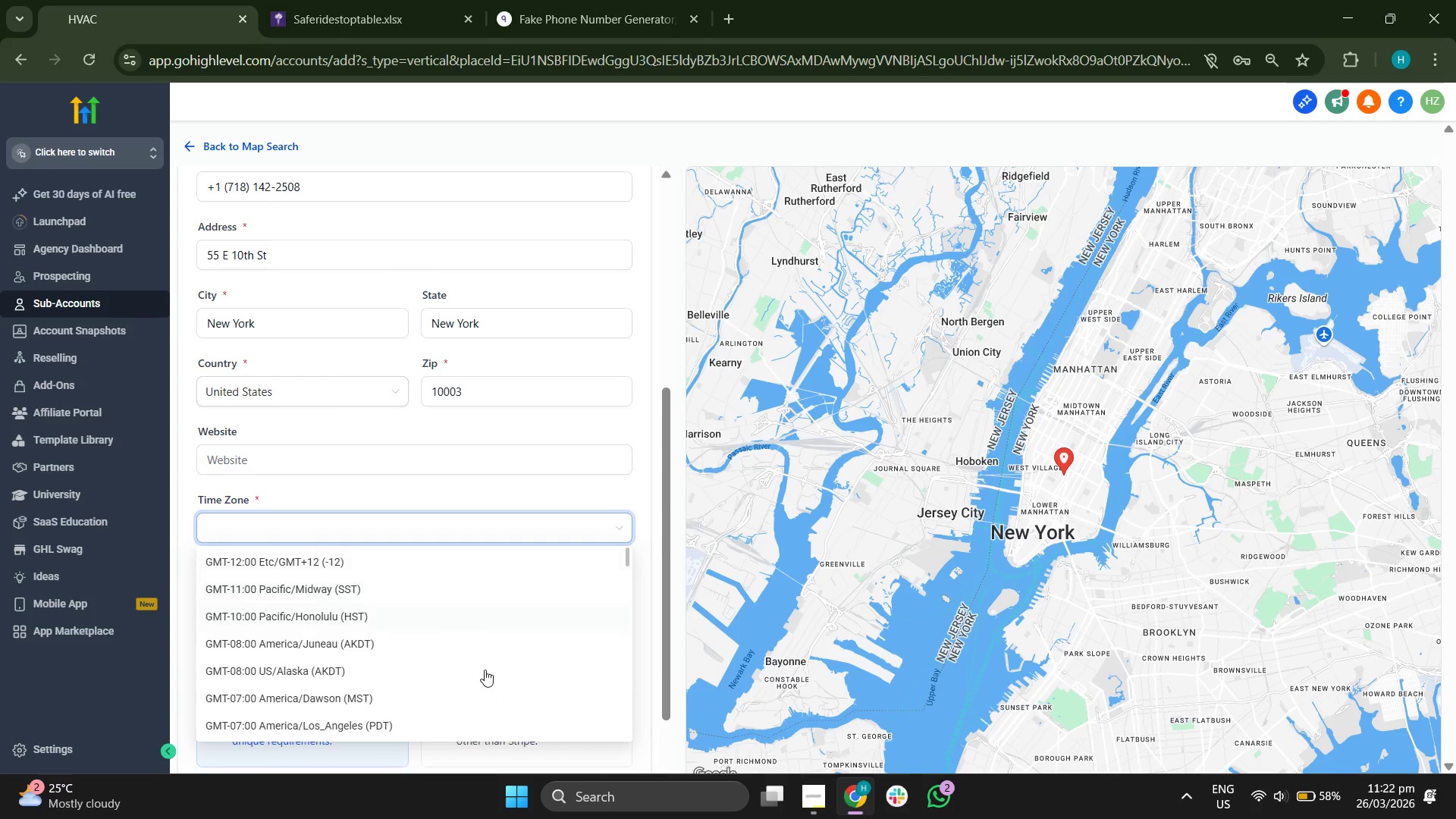 
left_click([450, 723])
 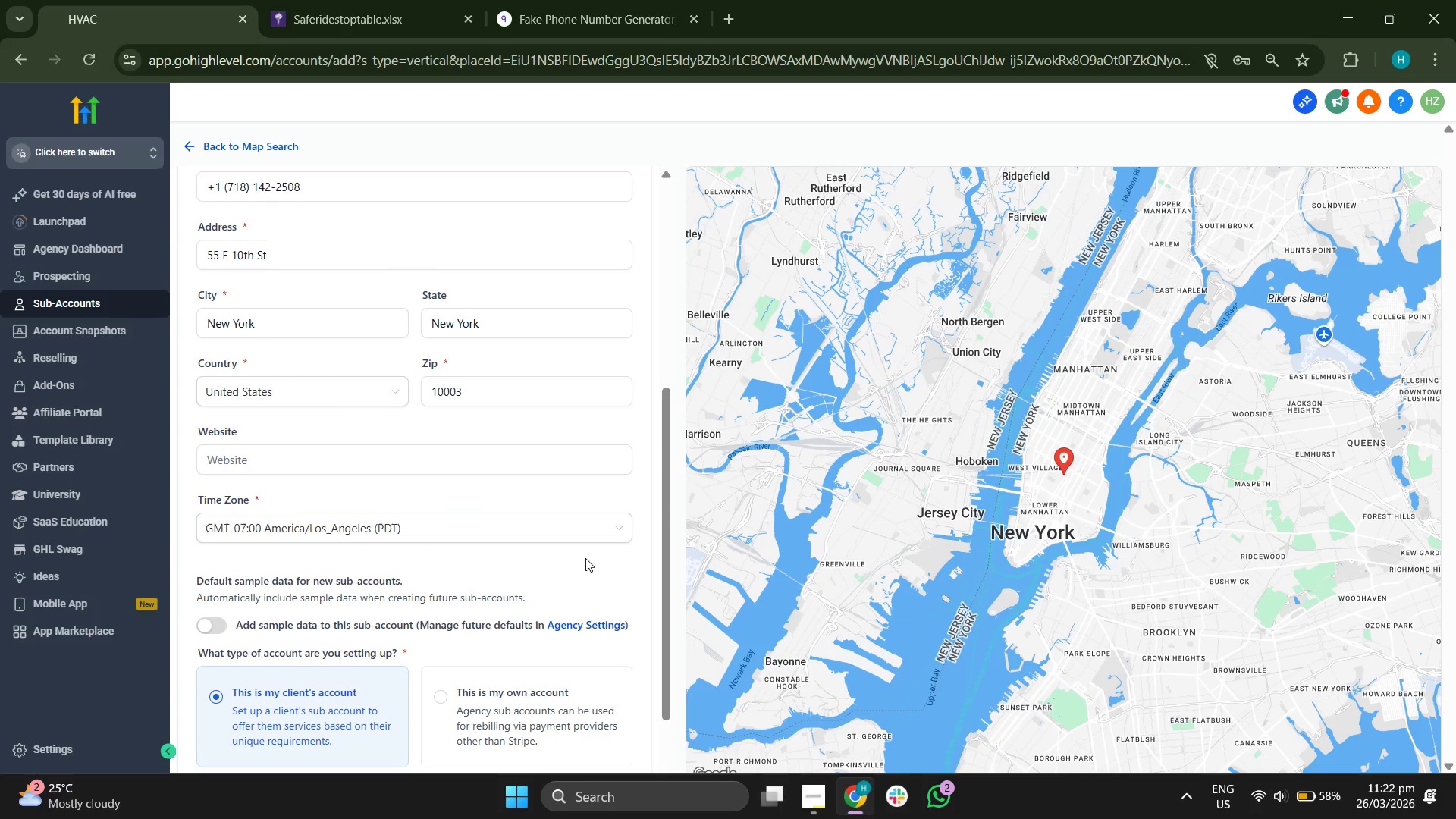 
scroll: coordinate [641, 521], scroll_direction: up, amount: 3.0
 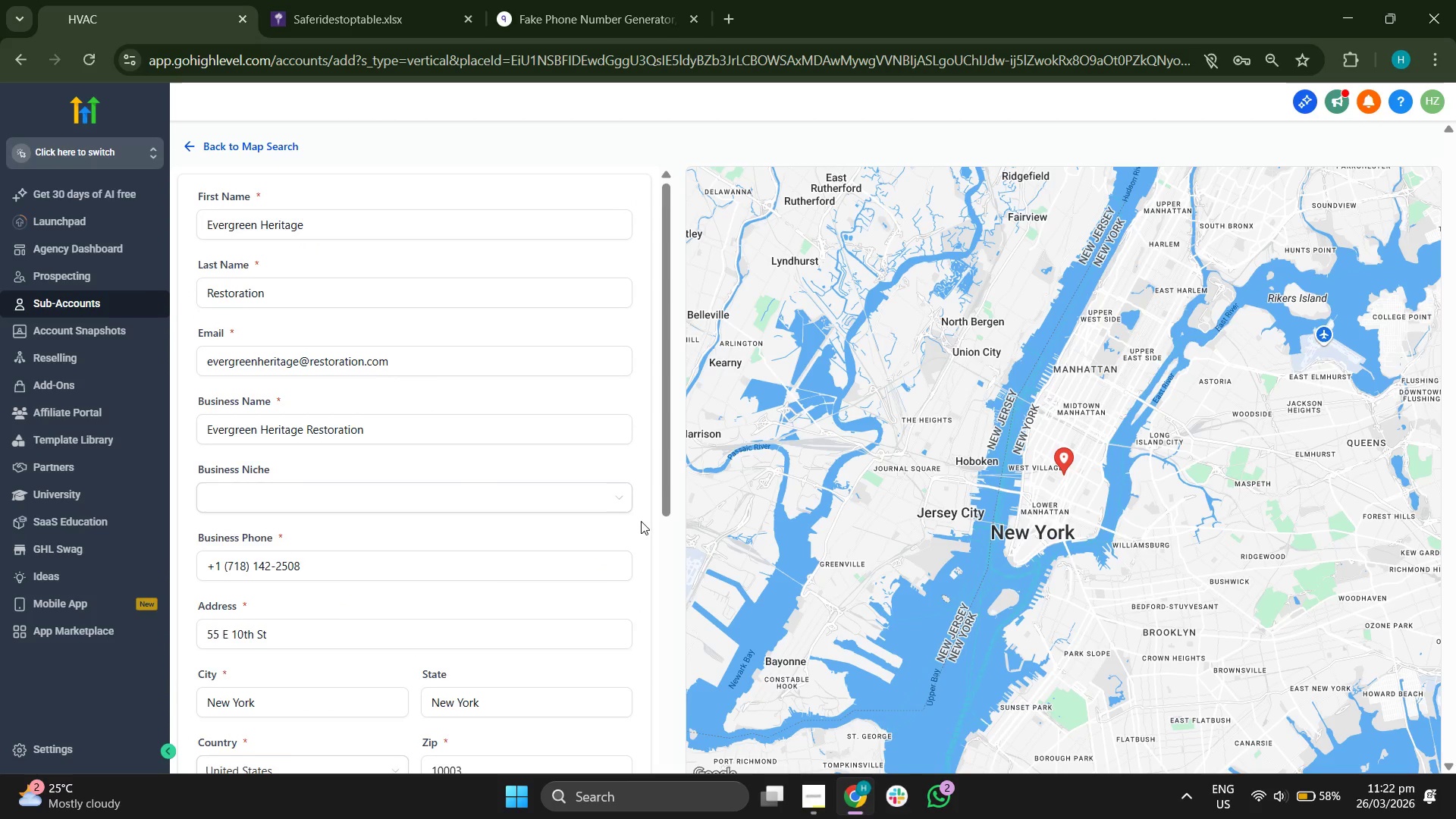 
scroll: coordinate [641, 521], scroll_direction: down, amount: 3.0